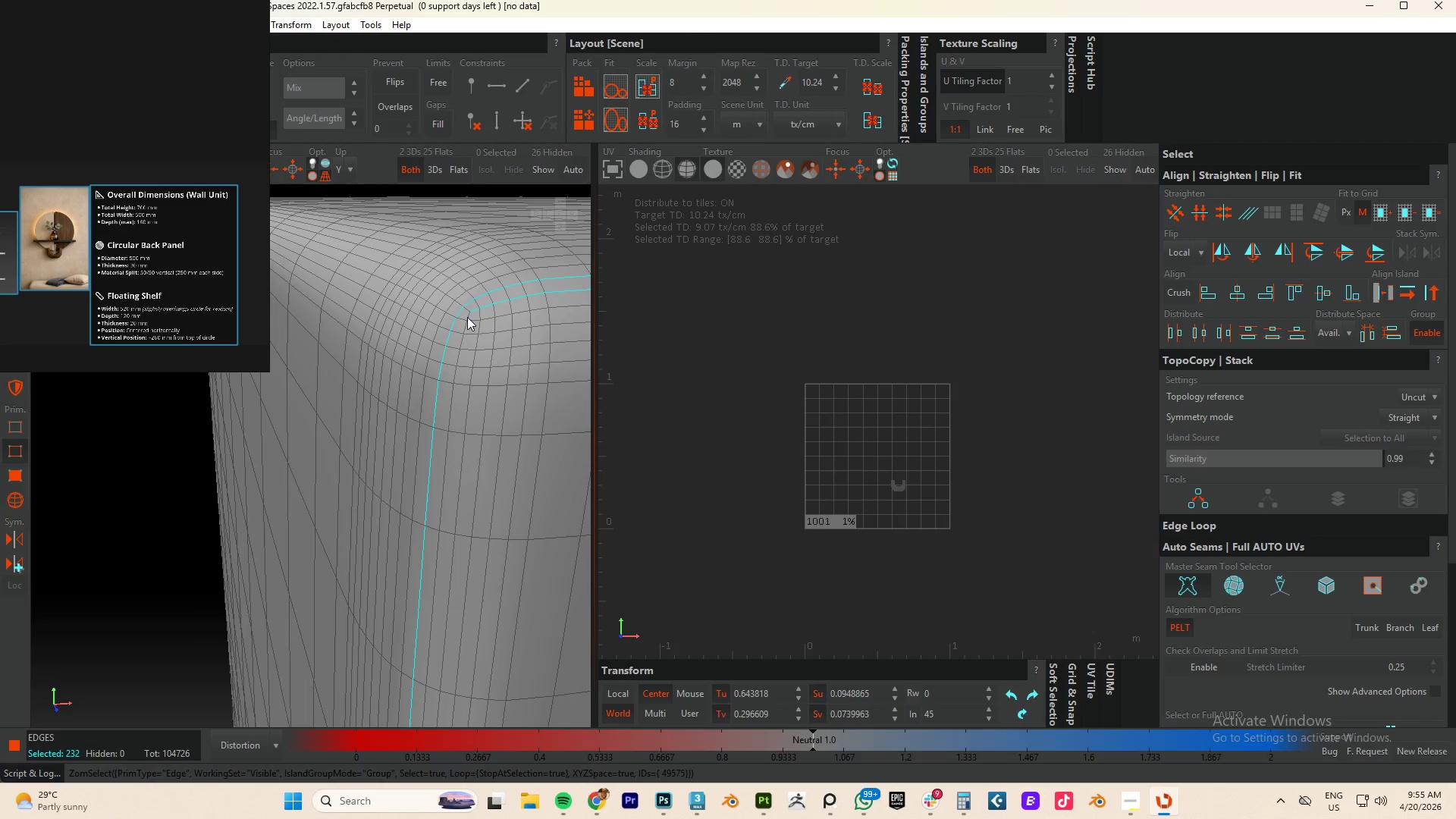 
key(Control+Z)
 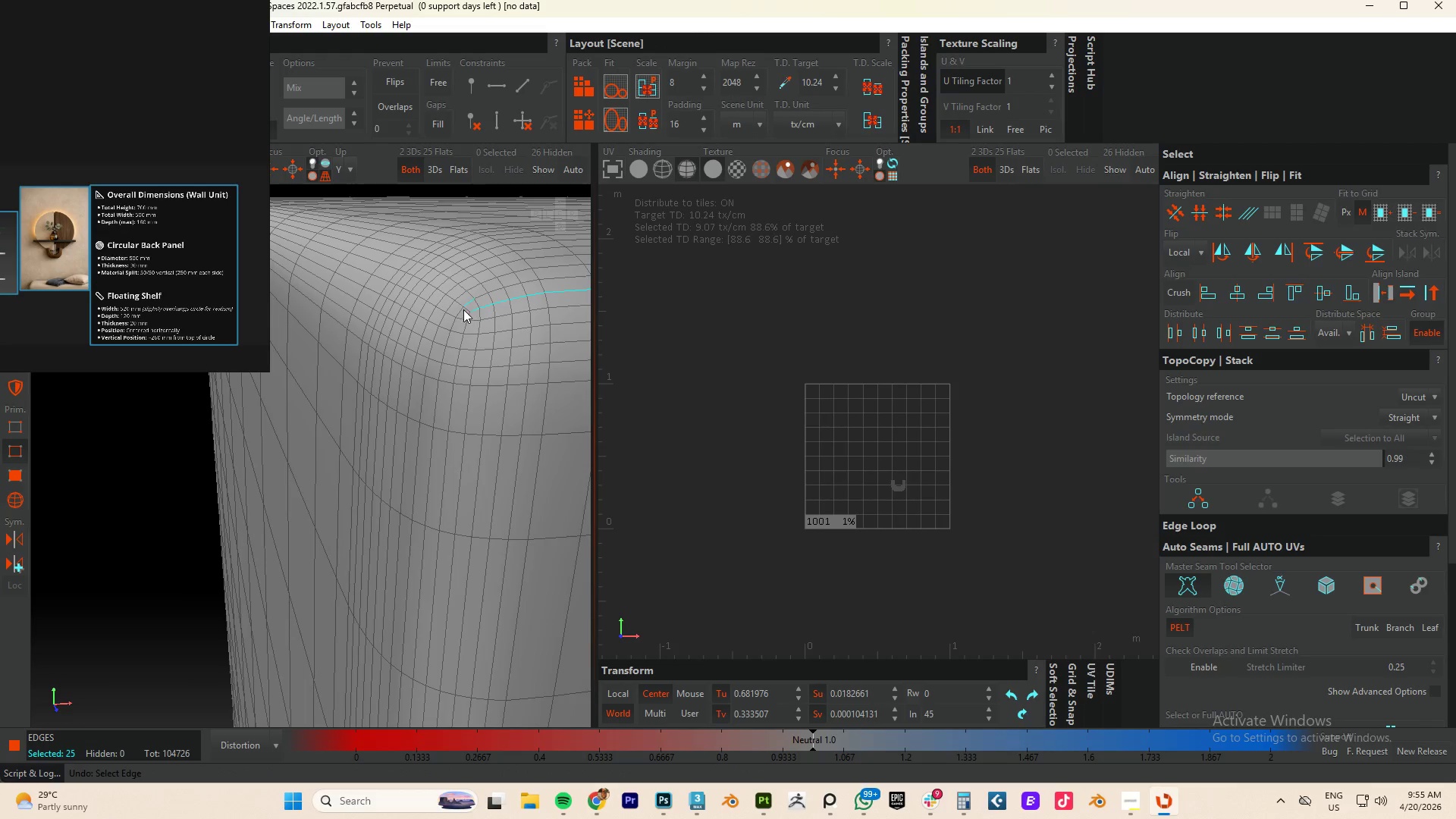 
key(Control+Z)
 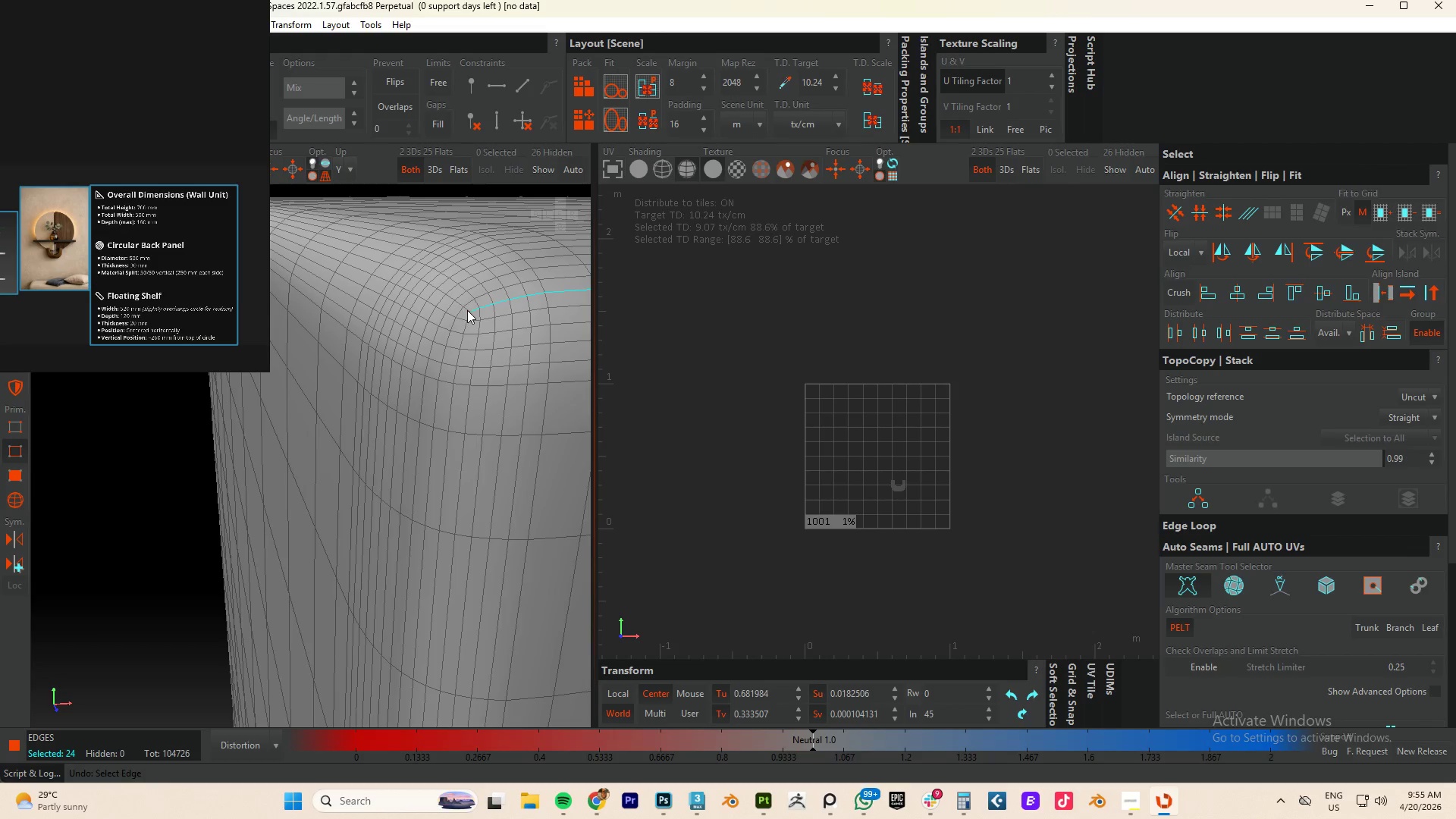 
double_click([467, 309])
 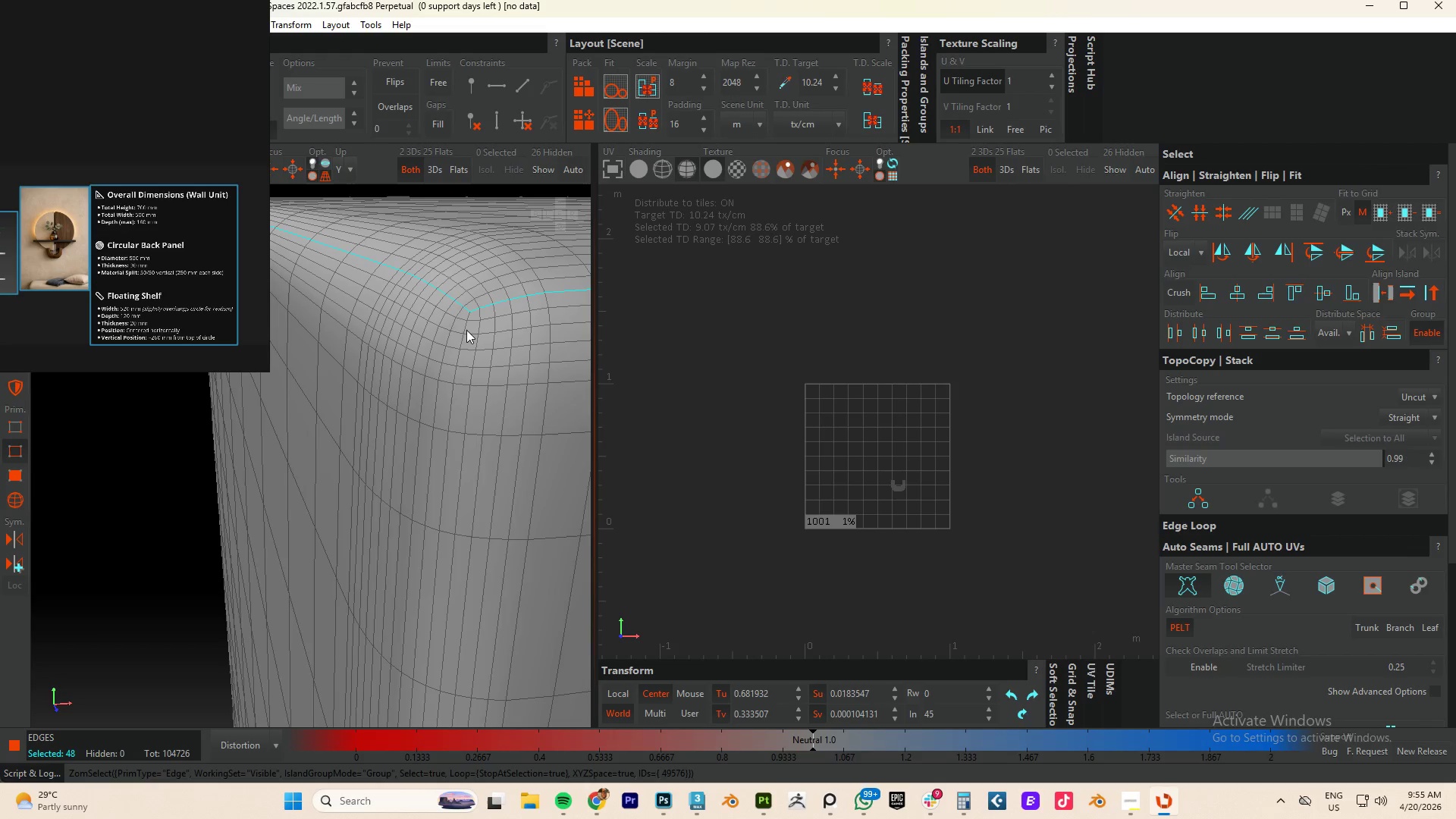 
double_click([466, 330])
 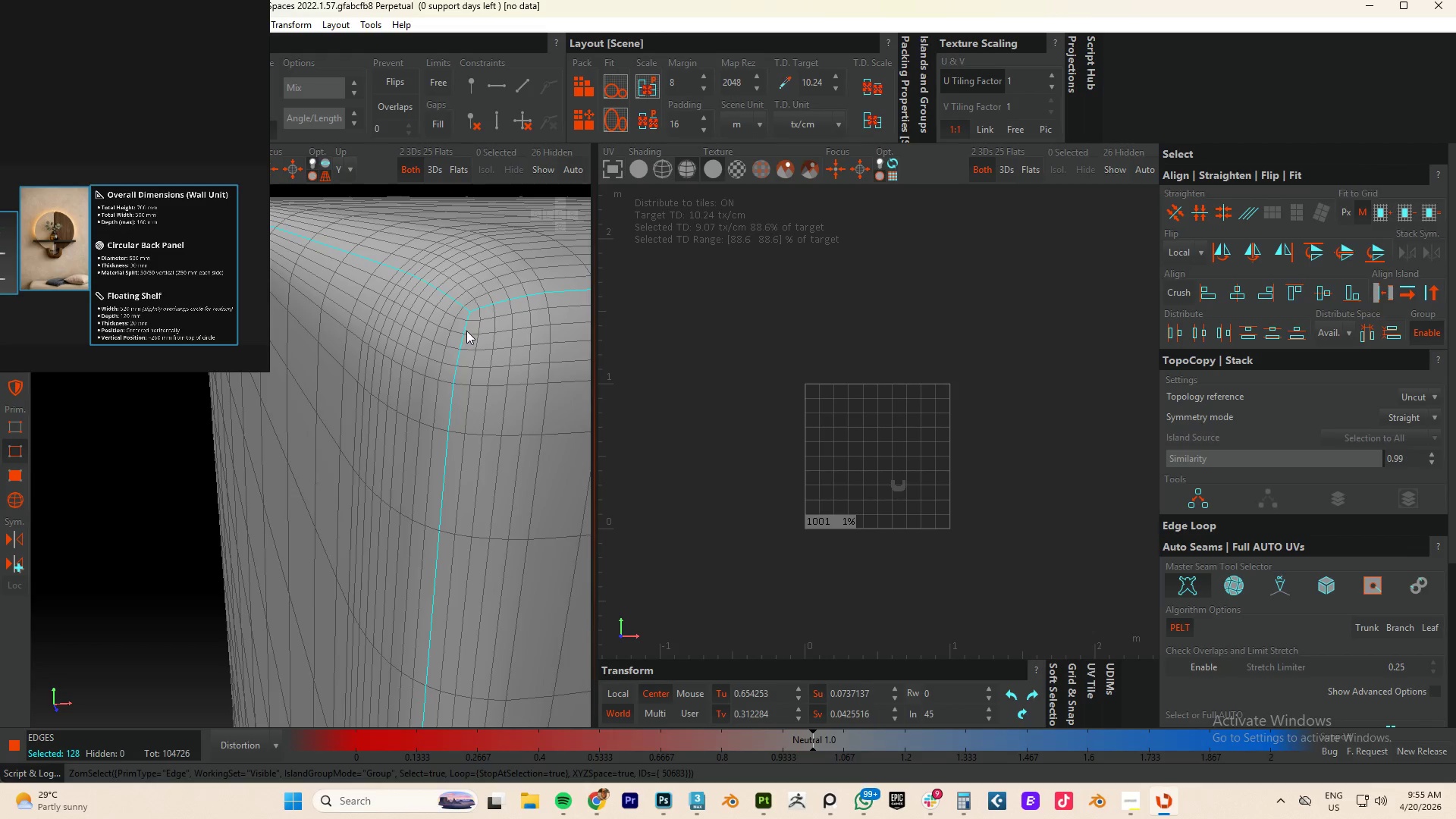 
hold_key(key=AltLeft, duration=0.69)
 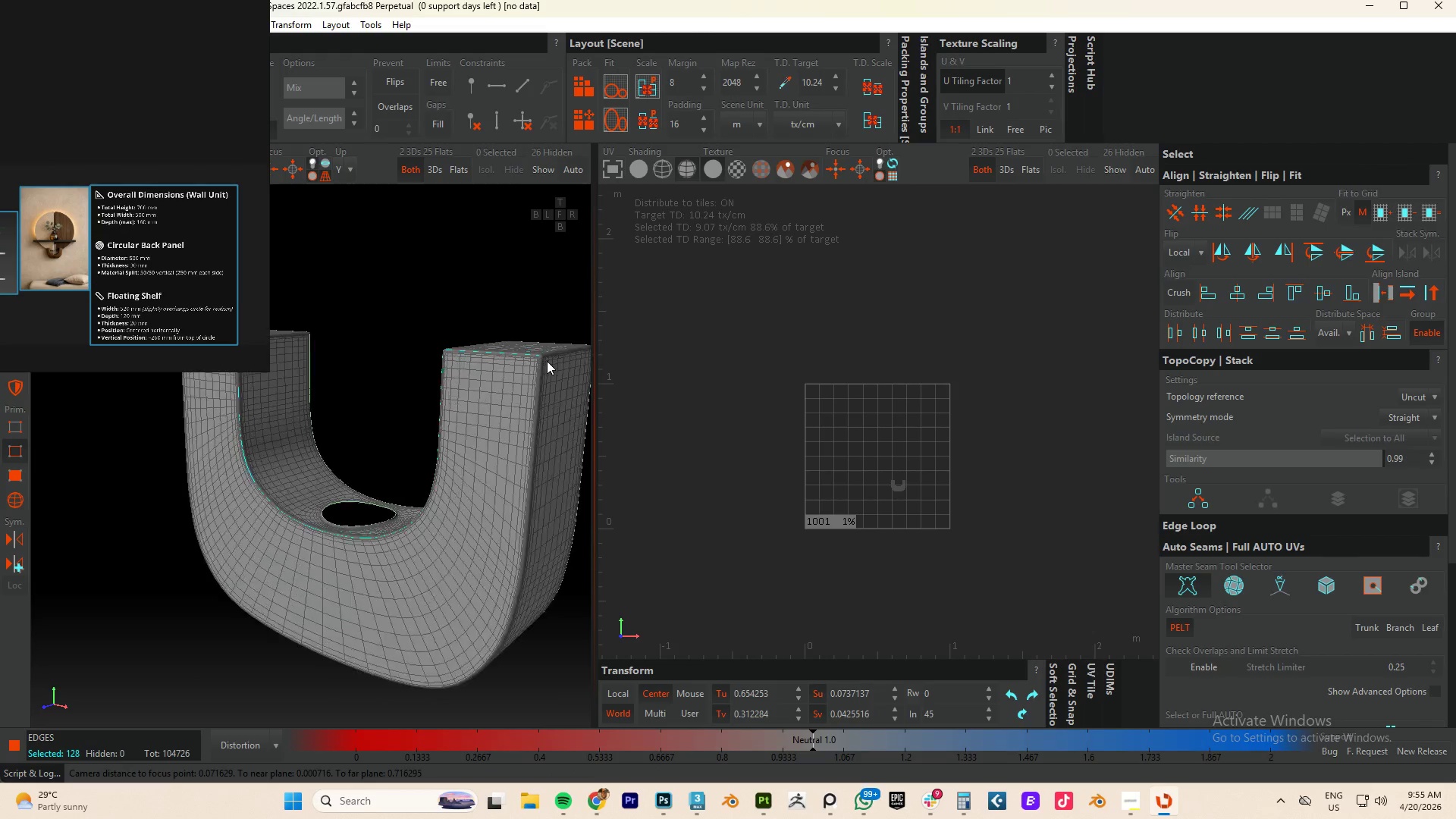 
scroll: coordinate [469, 338], scroll_direction: down, amount: 22.0
 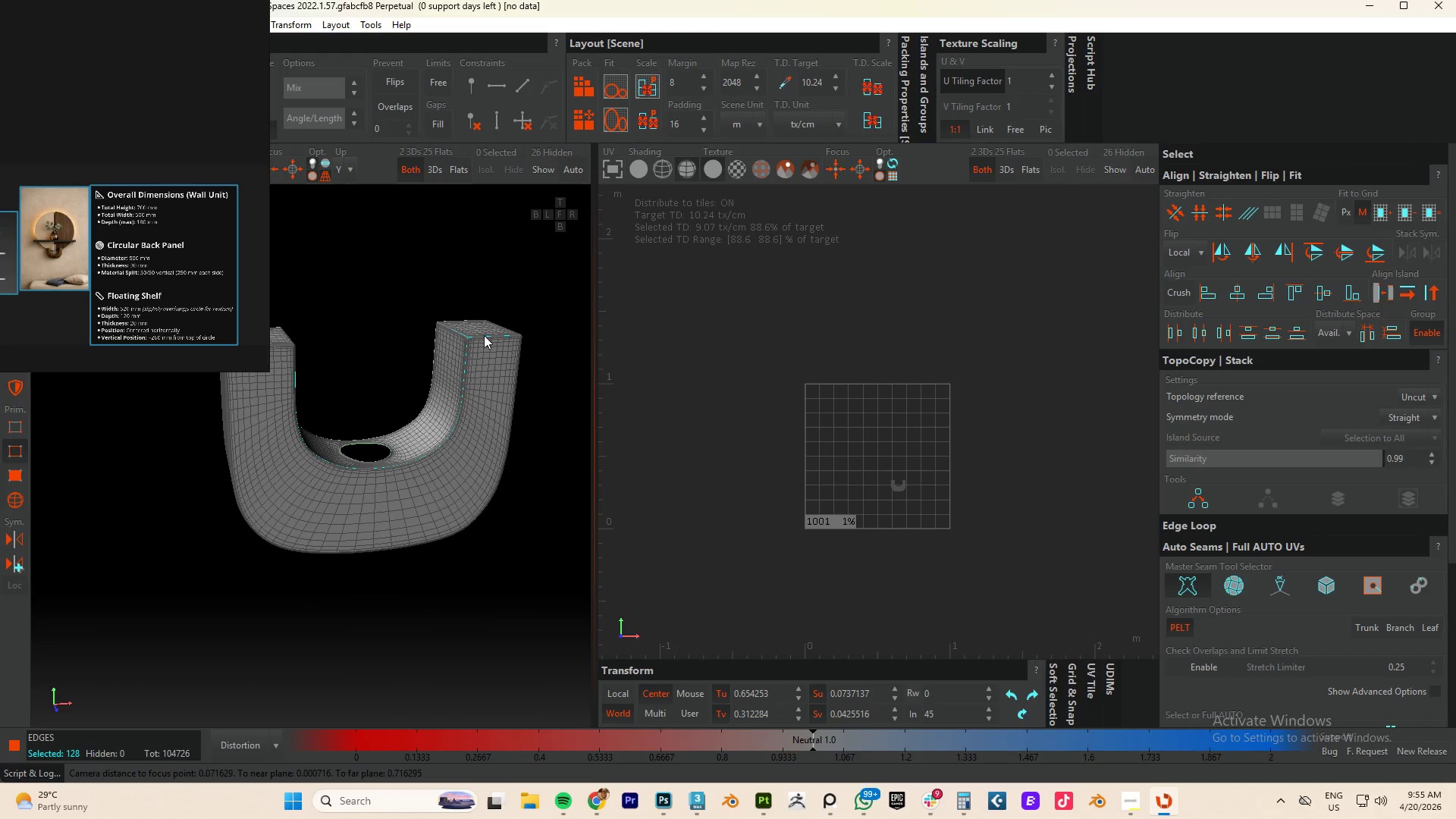 
hold_key(key=ControlLeft, duration=1.58)
 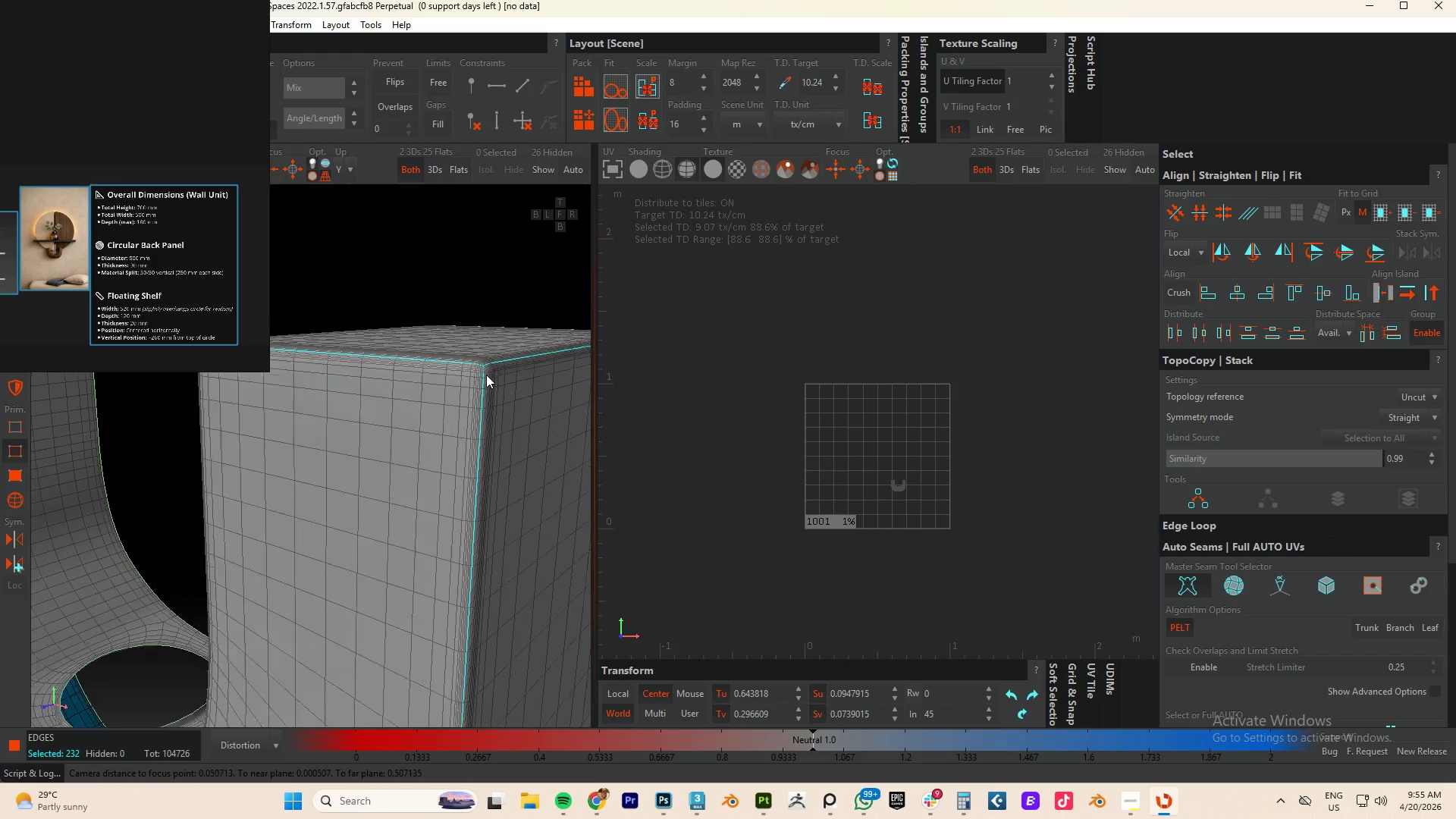 
scroll: coordinate [505, 300], scroll_direction: up, amount: 17.0
 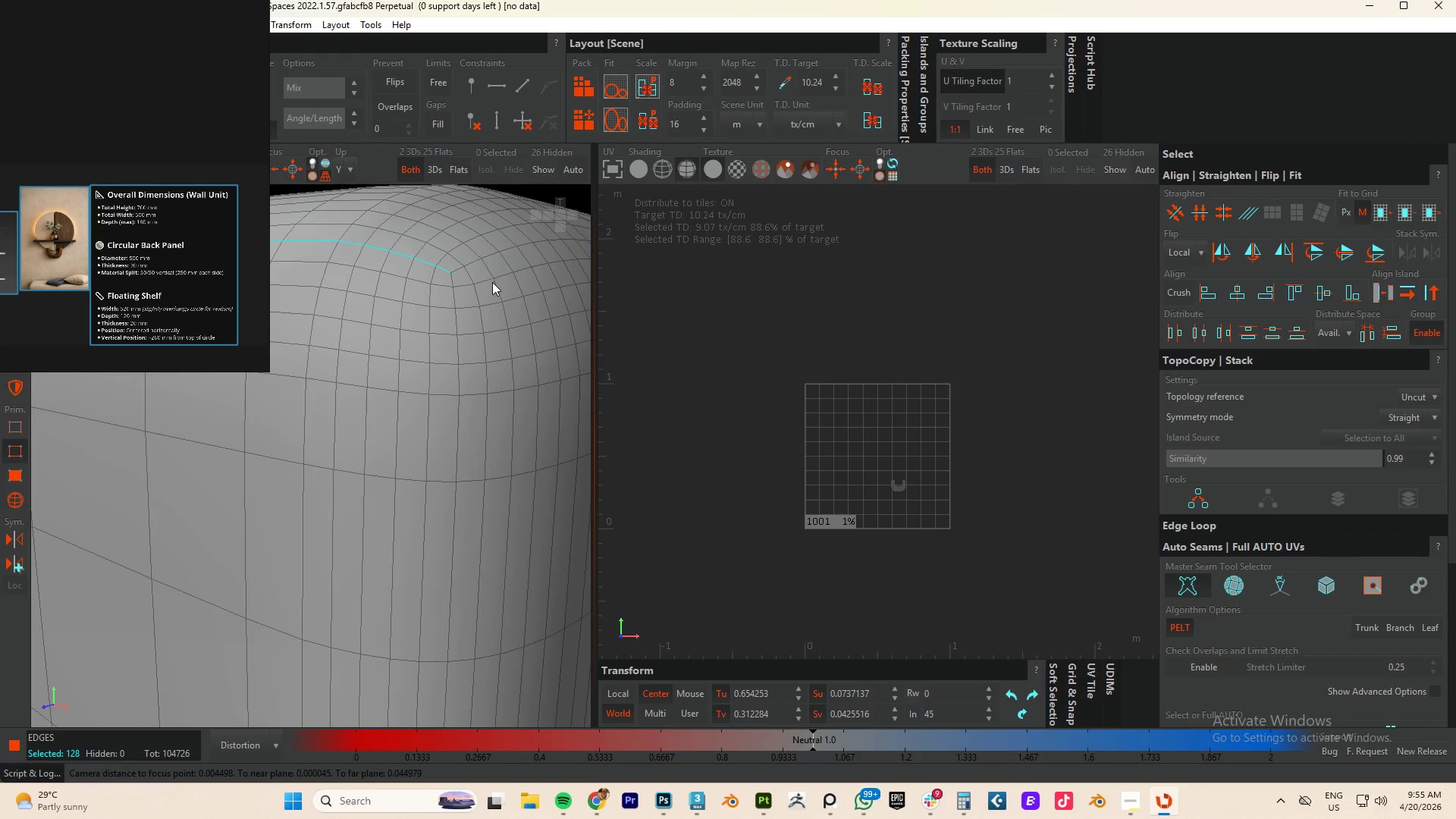 
double_click([475, 261])
 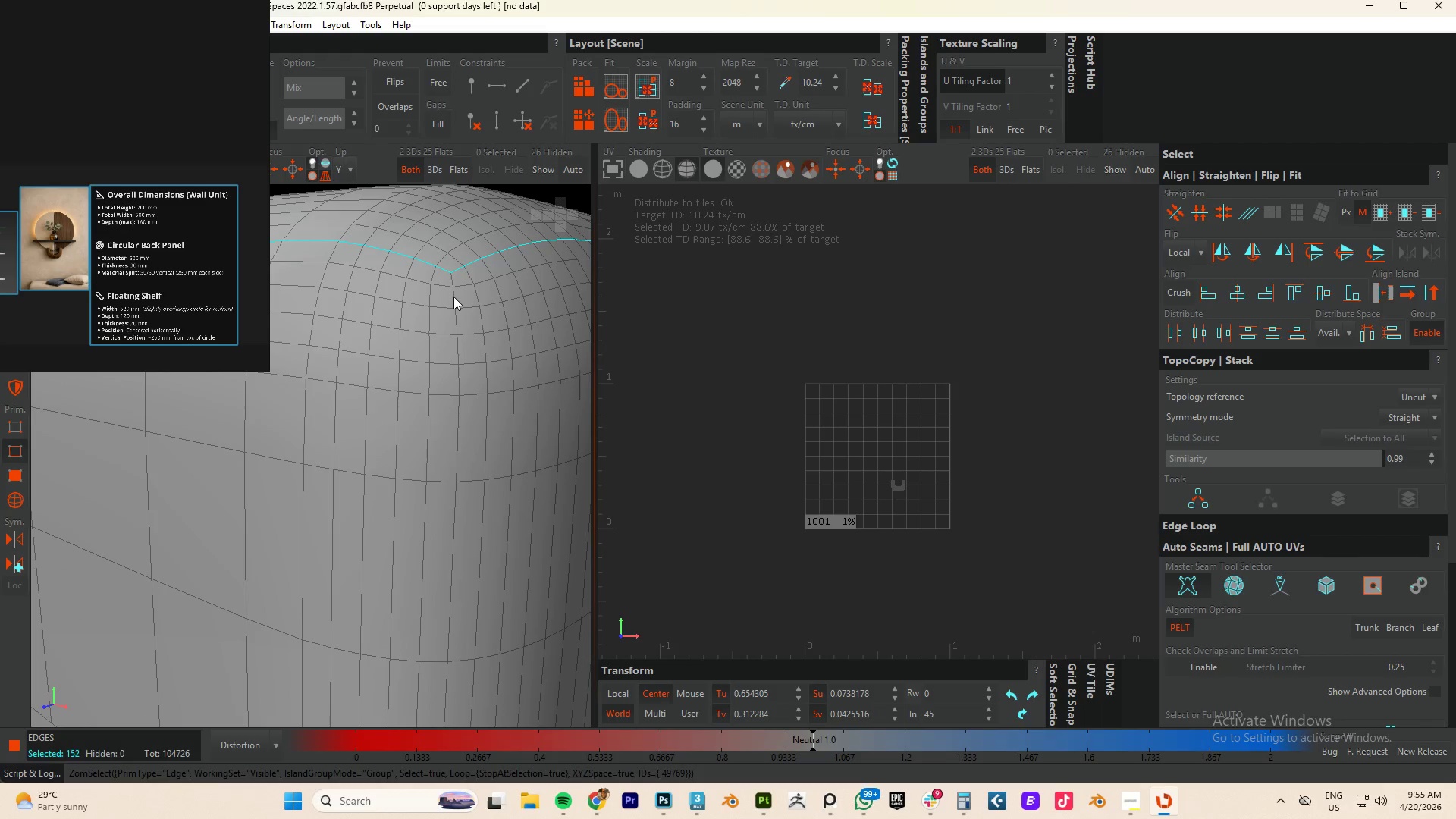 
double_click([453, 297])
 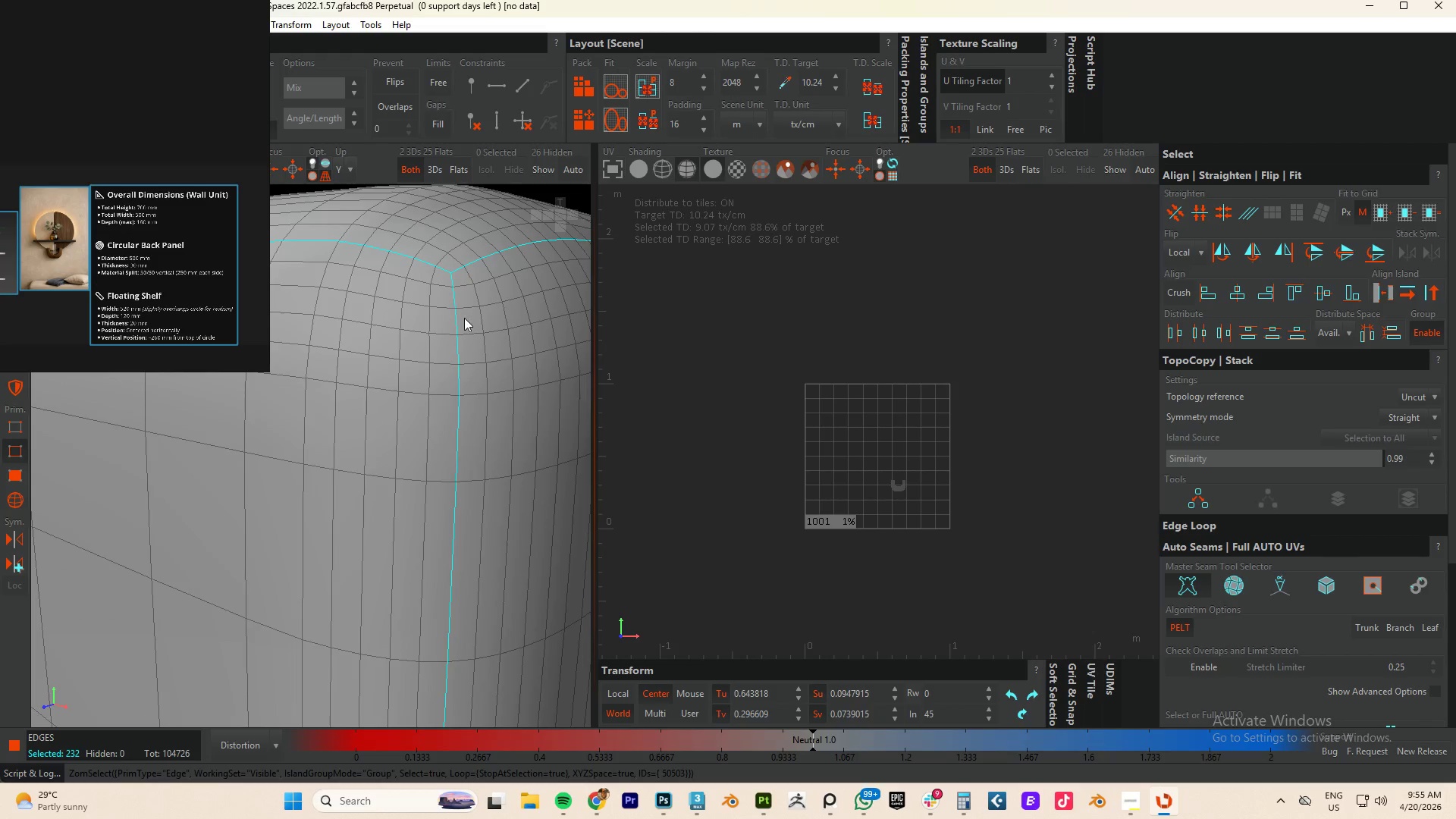 
hold_key(key=AltLeft, duration=0.75)
 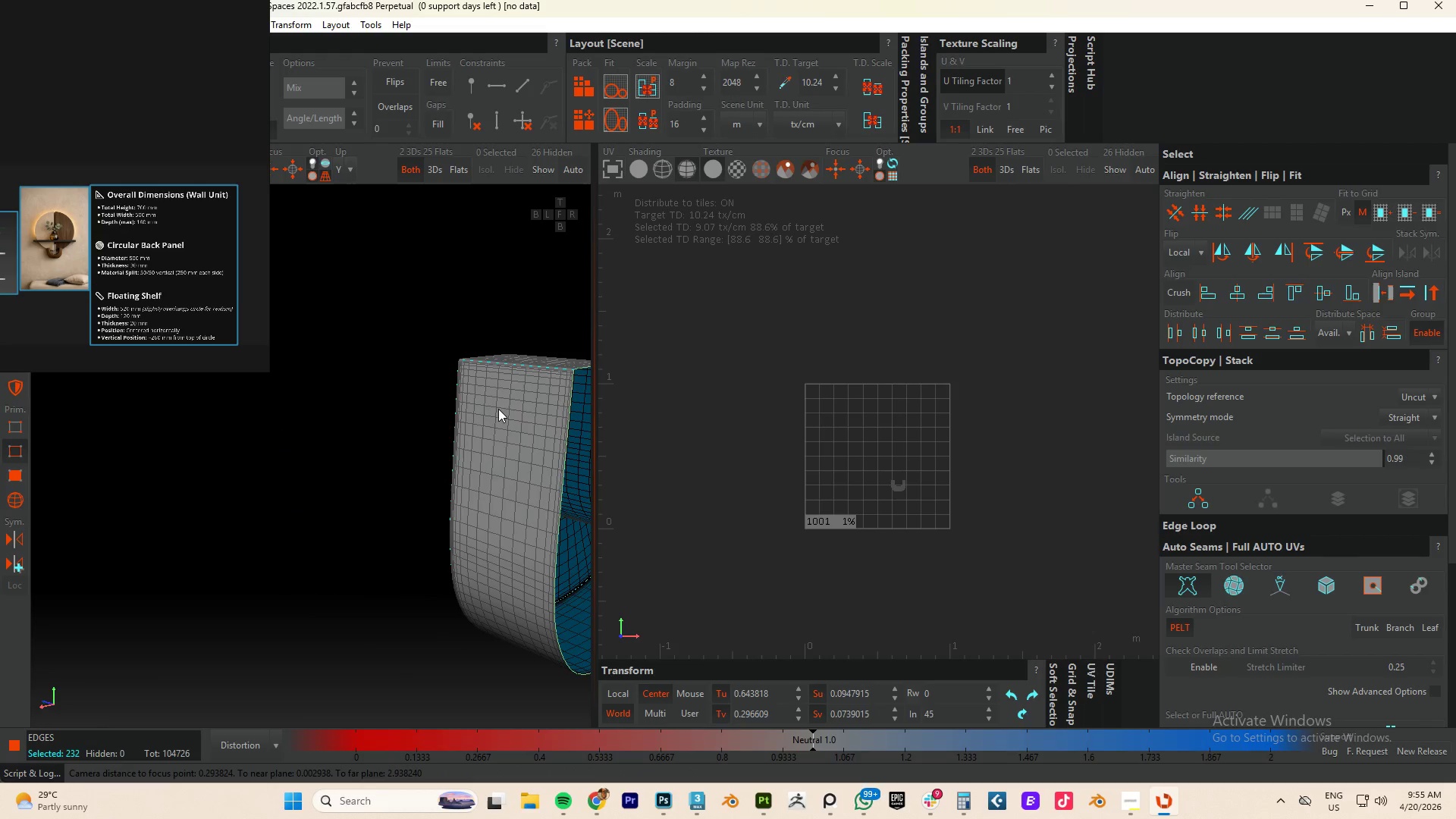 
scroll: coordinate [486, 375], scroll_direction: down, amount: 21.0
 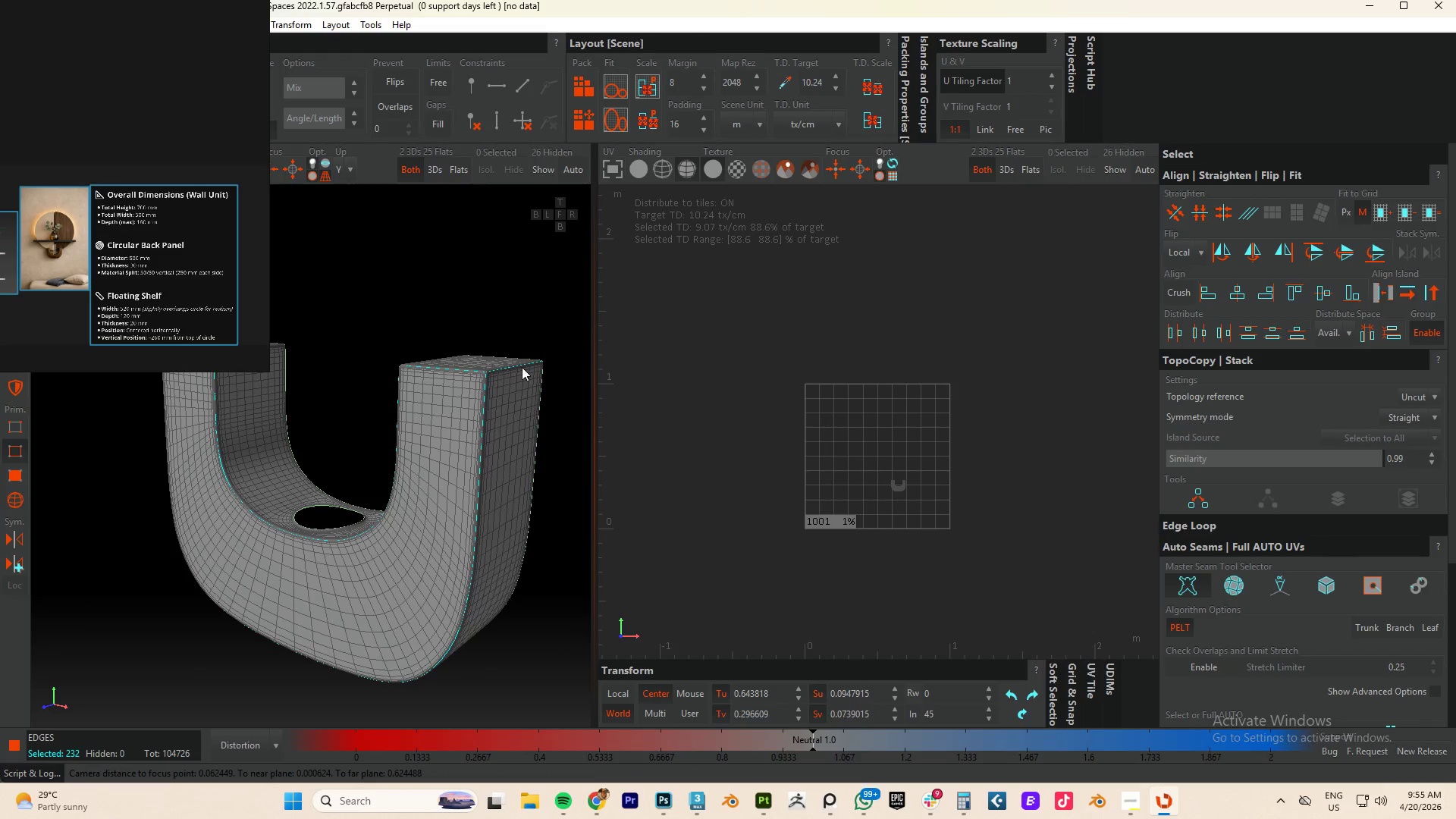 
hold_key(key=AltLeft, duration=0.83)
scroll: coordinate [490, 425], scroll_direction: down, amount: 1.0
 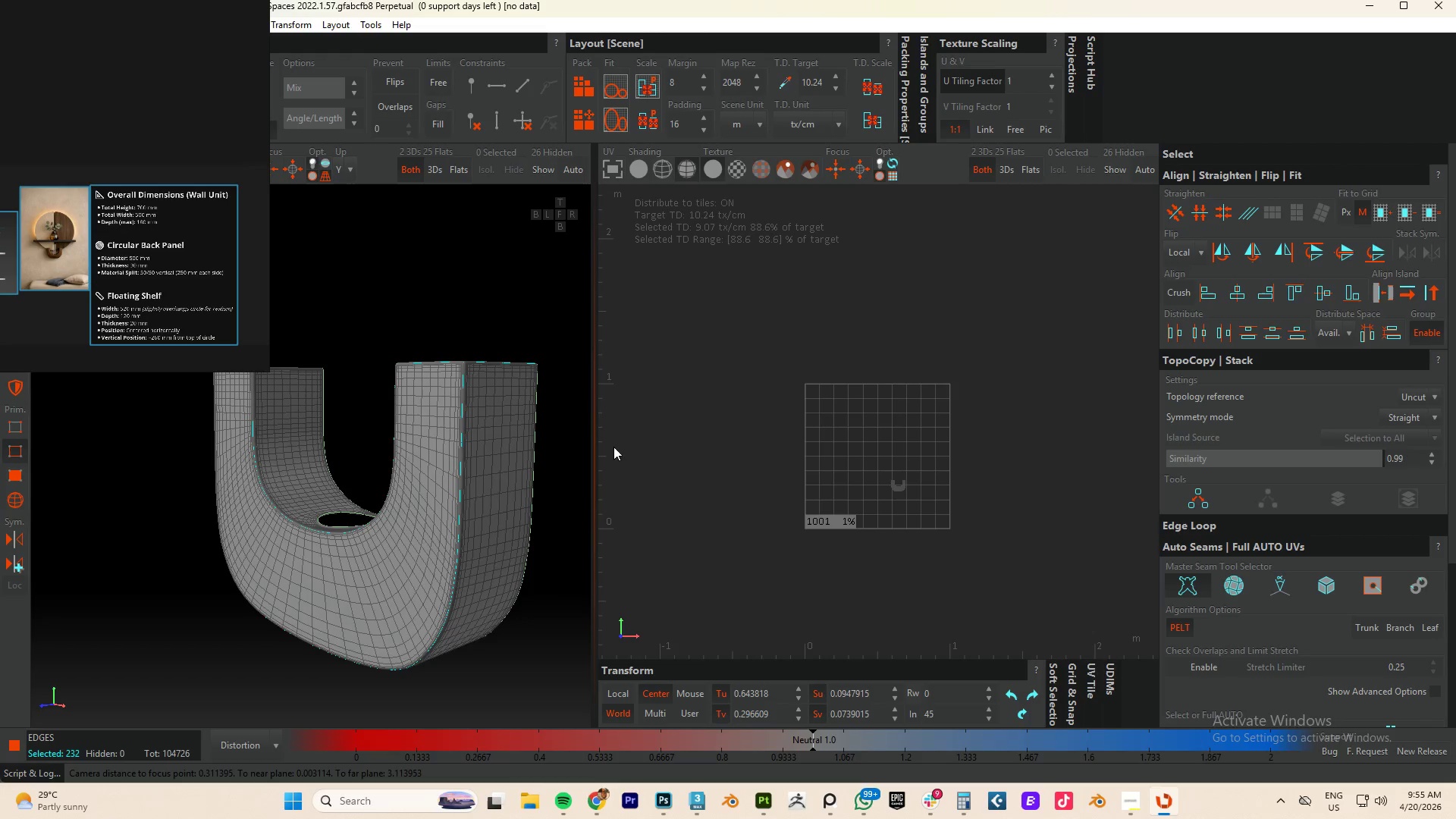 
hold_key(key=AltLeft, duration=0.69)
 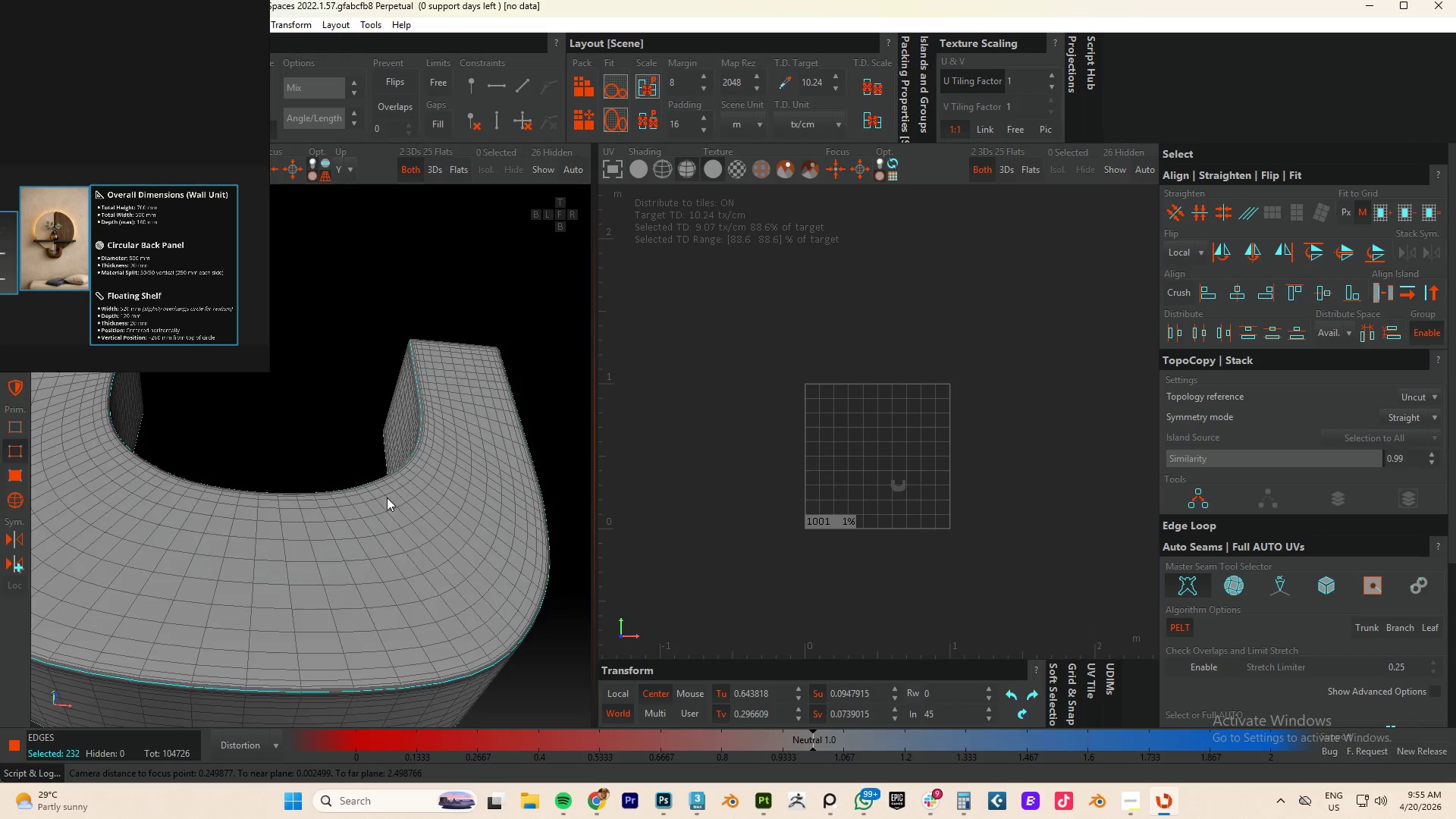 
scroll: coordinate [421, 517], scroll_direction: up, amount: 1.0
 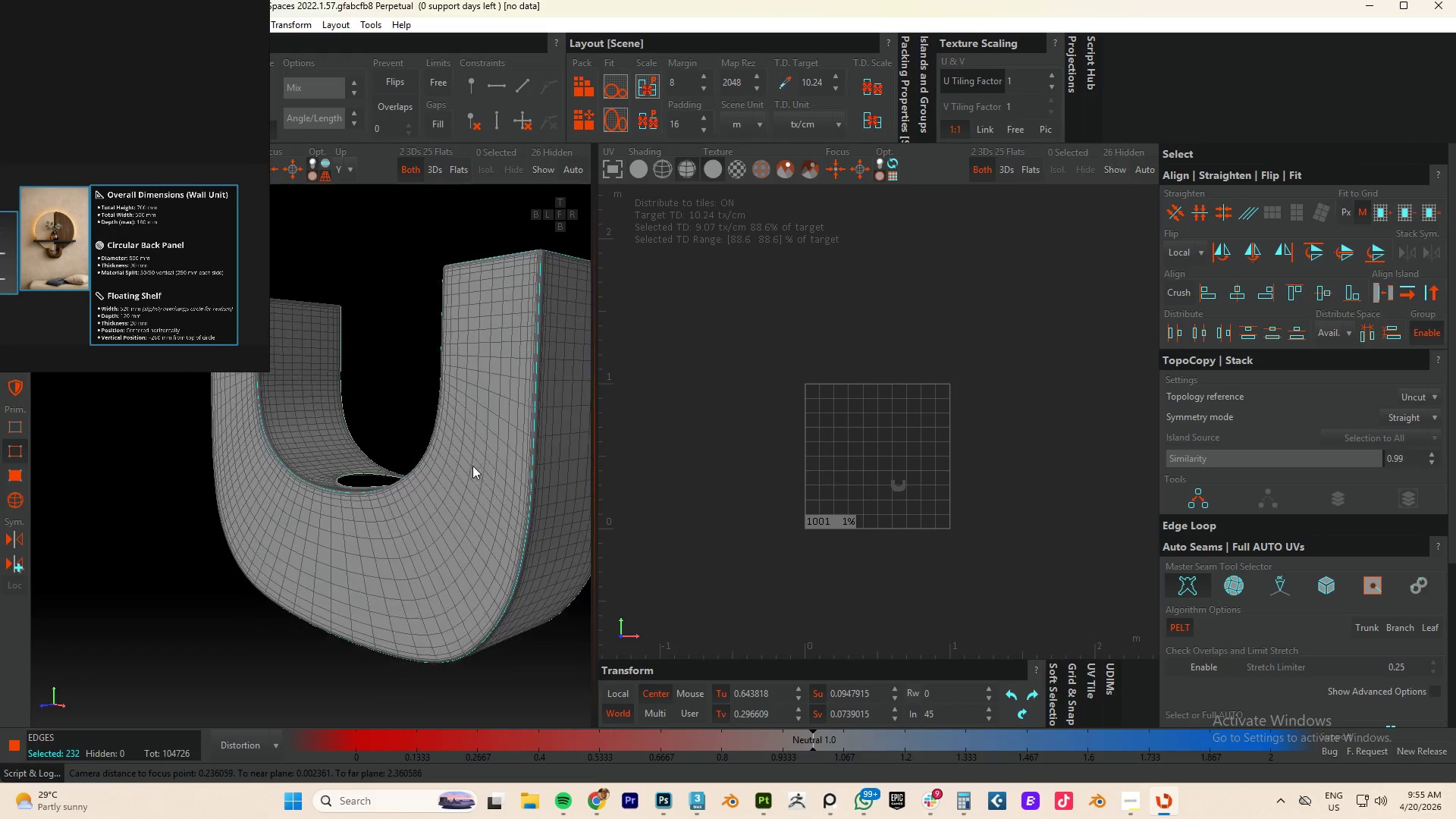 
hold_key(key=AltLeft, duration=0.61)
 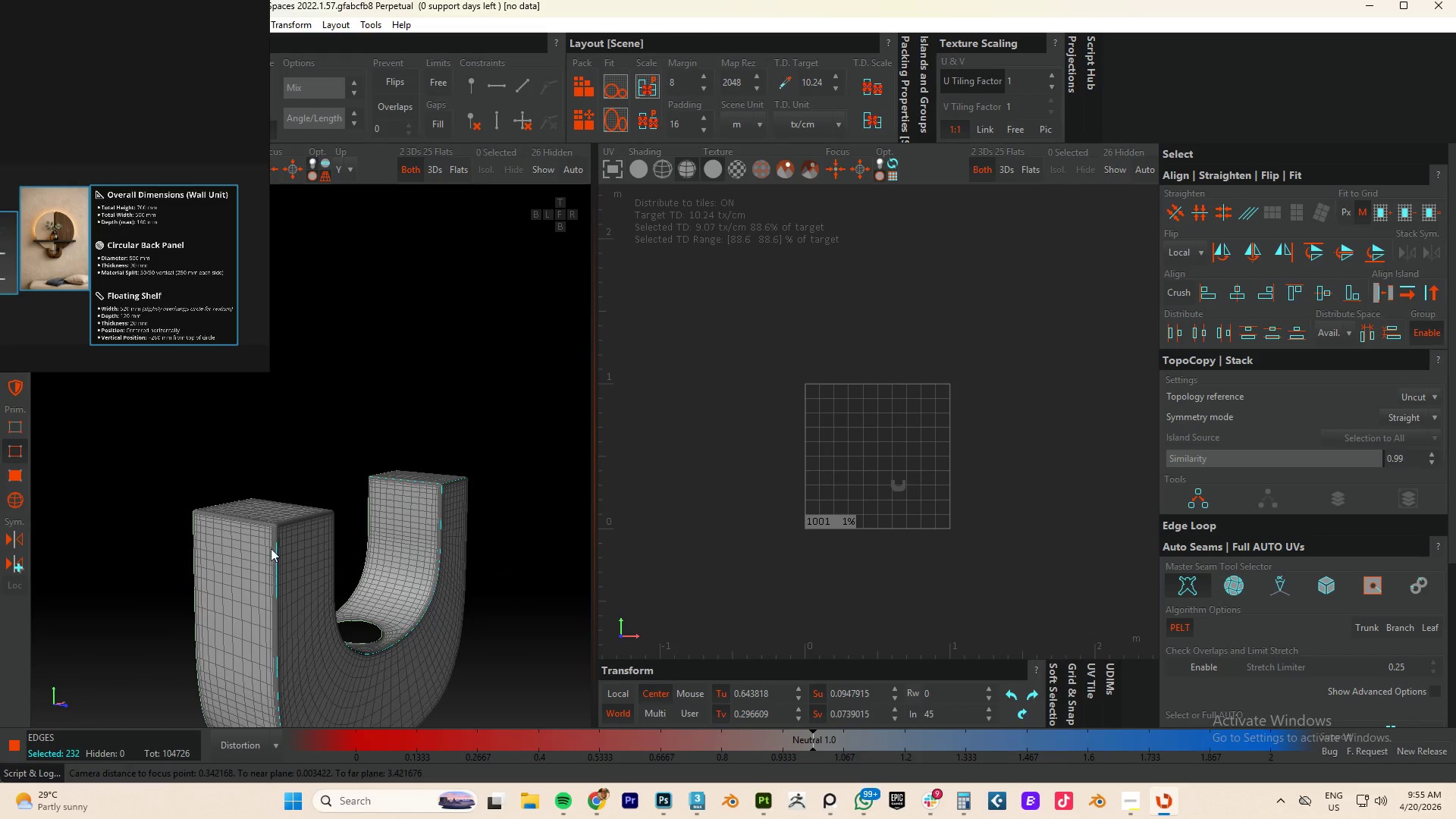 
scroll: coordinate [384, 503], scroll_direction: down, amount: 3.0
 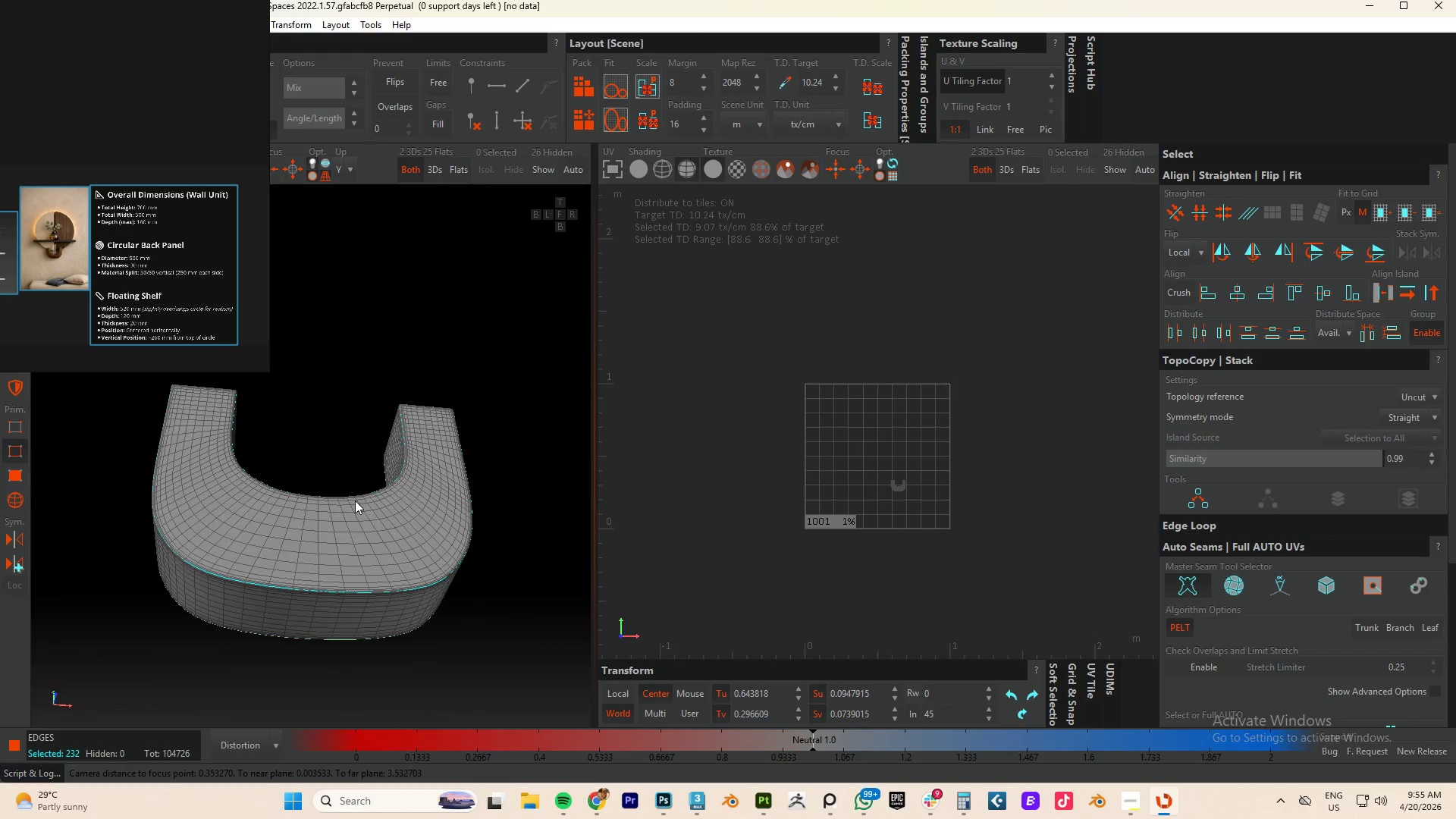 
hold_key(key=ControlLeft, duration=1.42)
 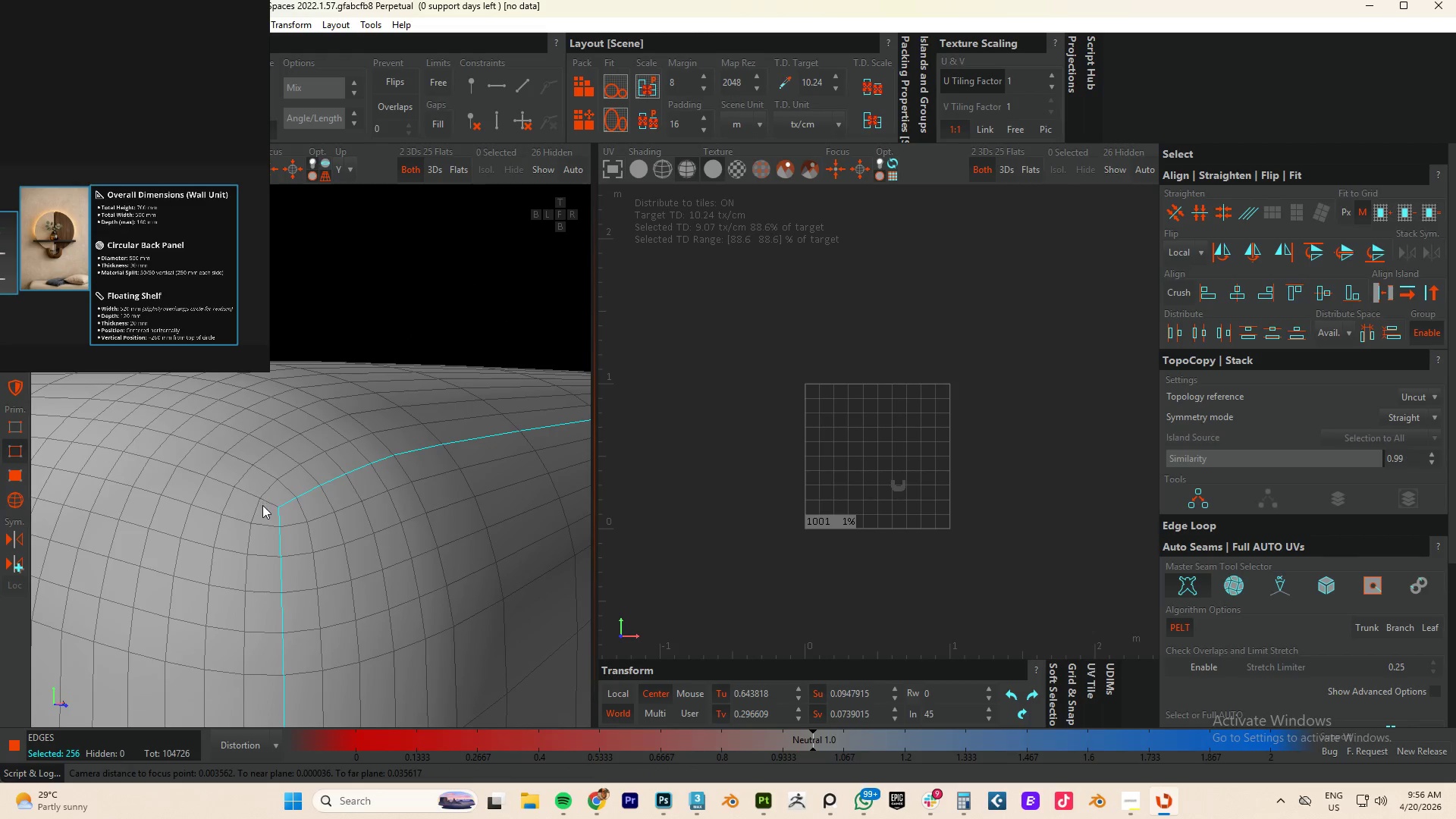 
scroll: coordinate [281, 505], scroll_direction: up, amount: 13.0
 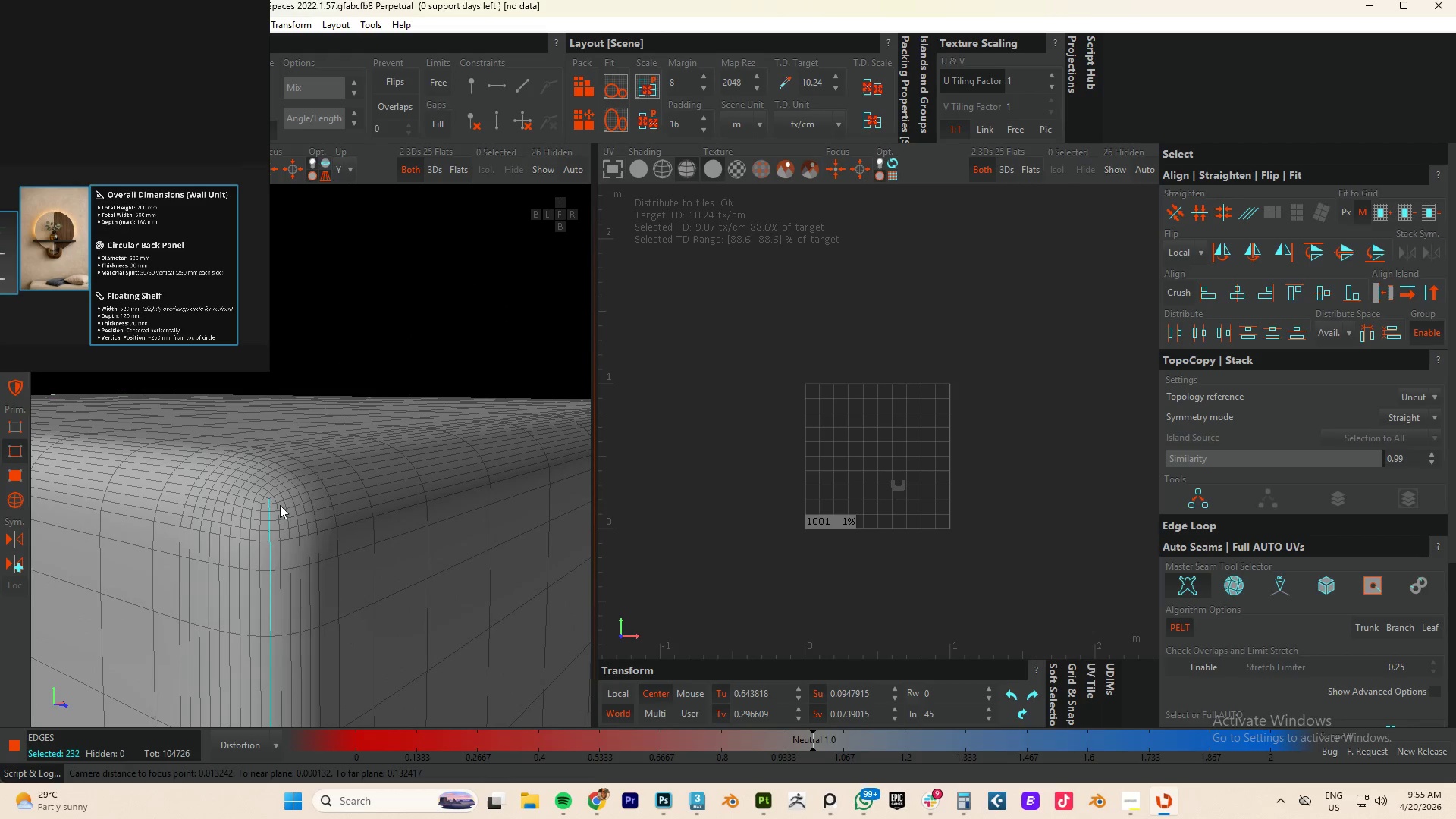 
double_click([275, 494])
 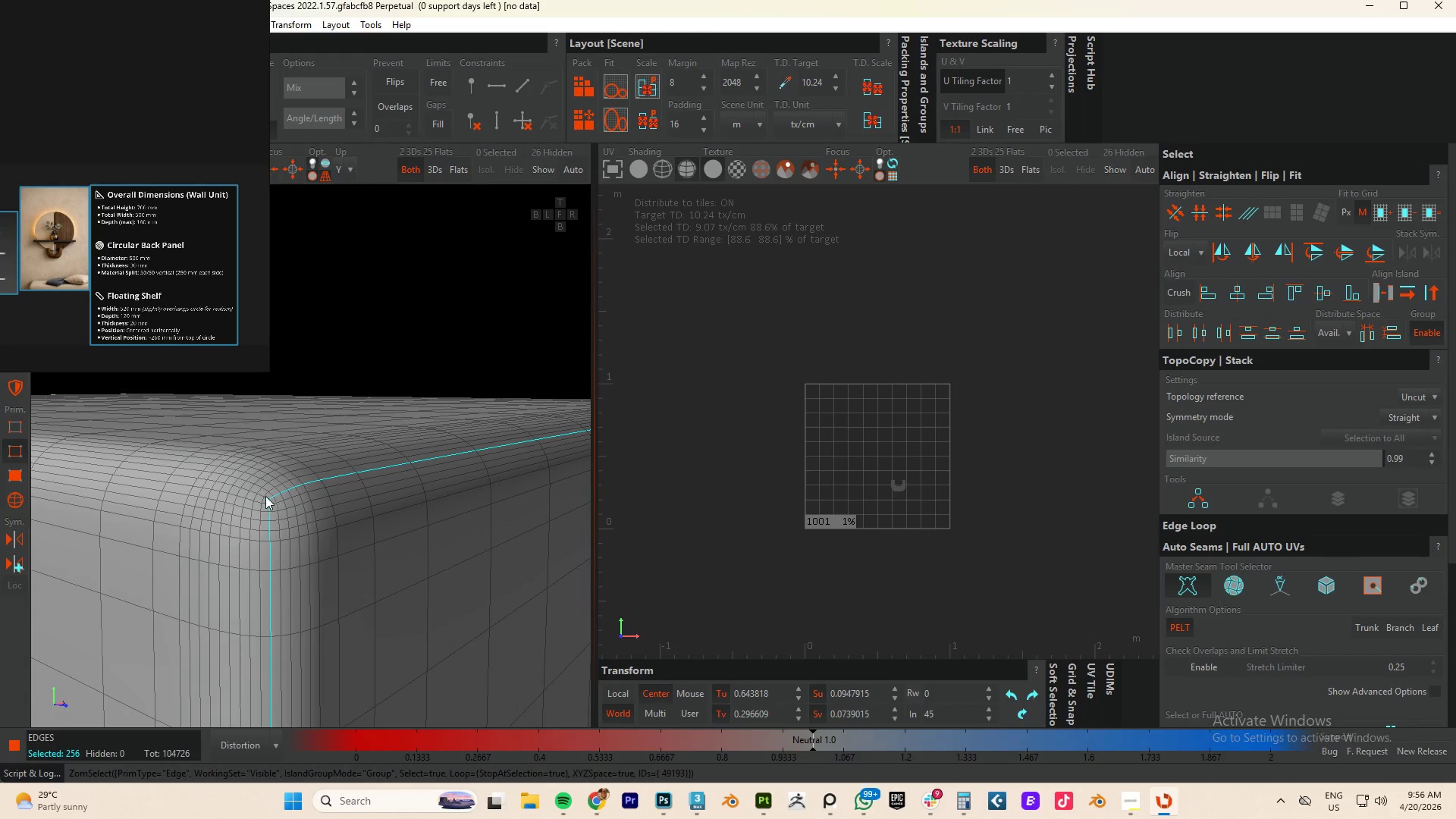 
hold_key(key=ControlLeft, duration=0.95)
 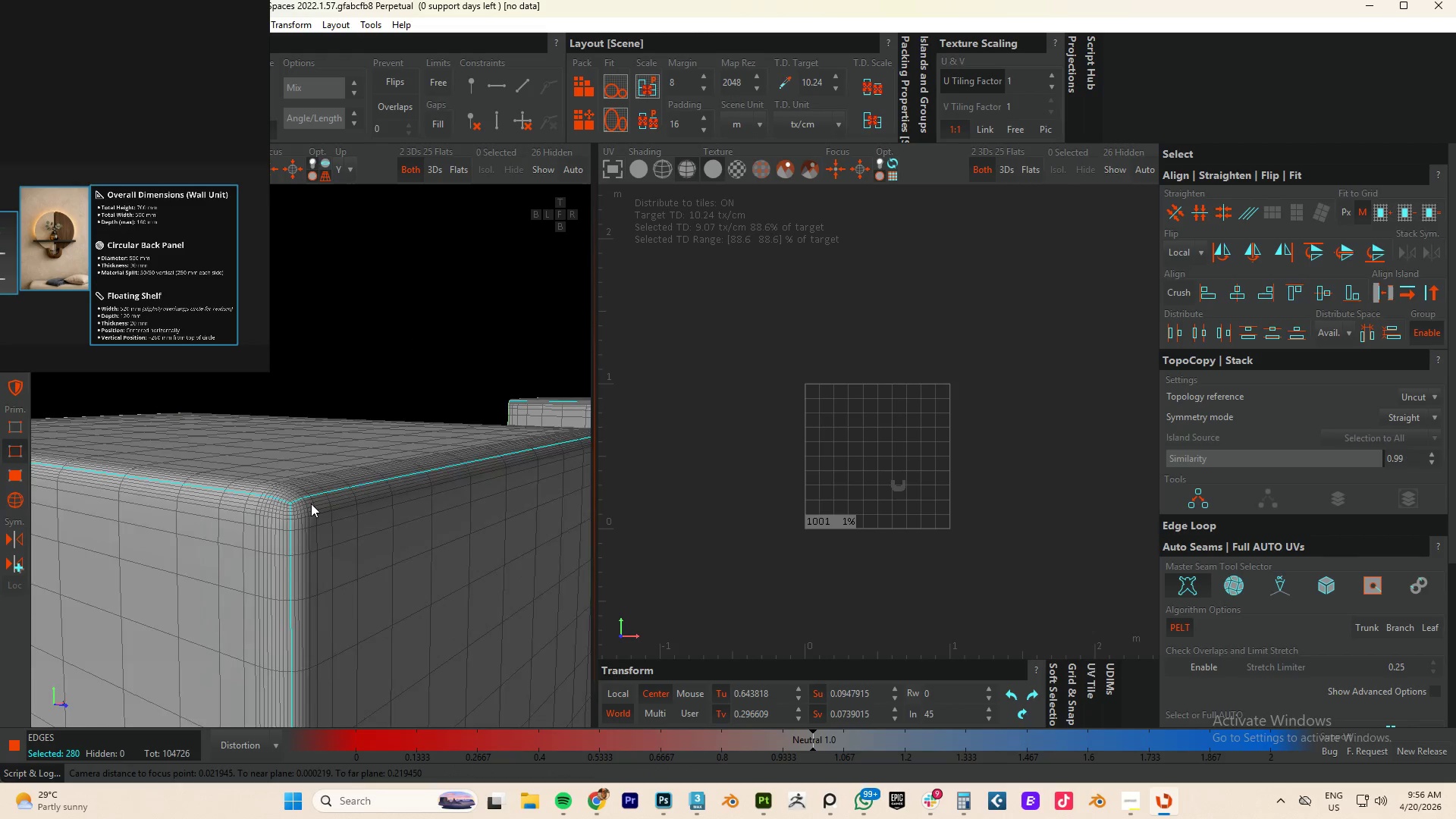 
scroll: coordinate [265, 496], scroll_direction: up, amount: 5.0
 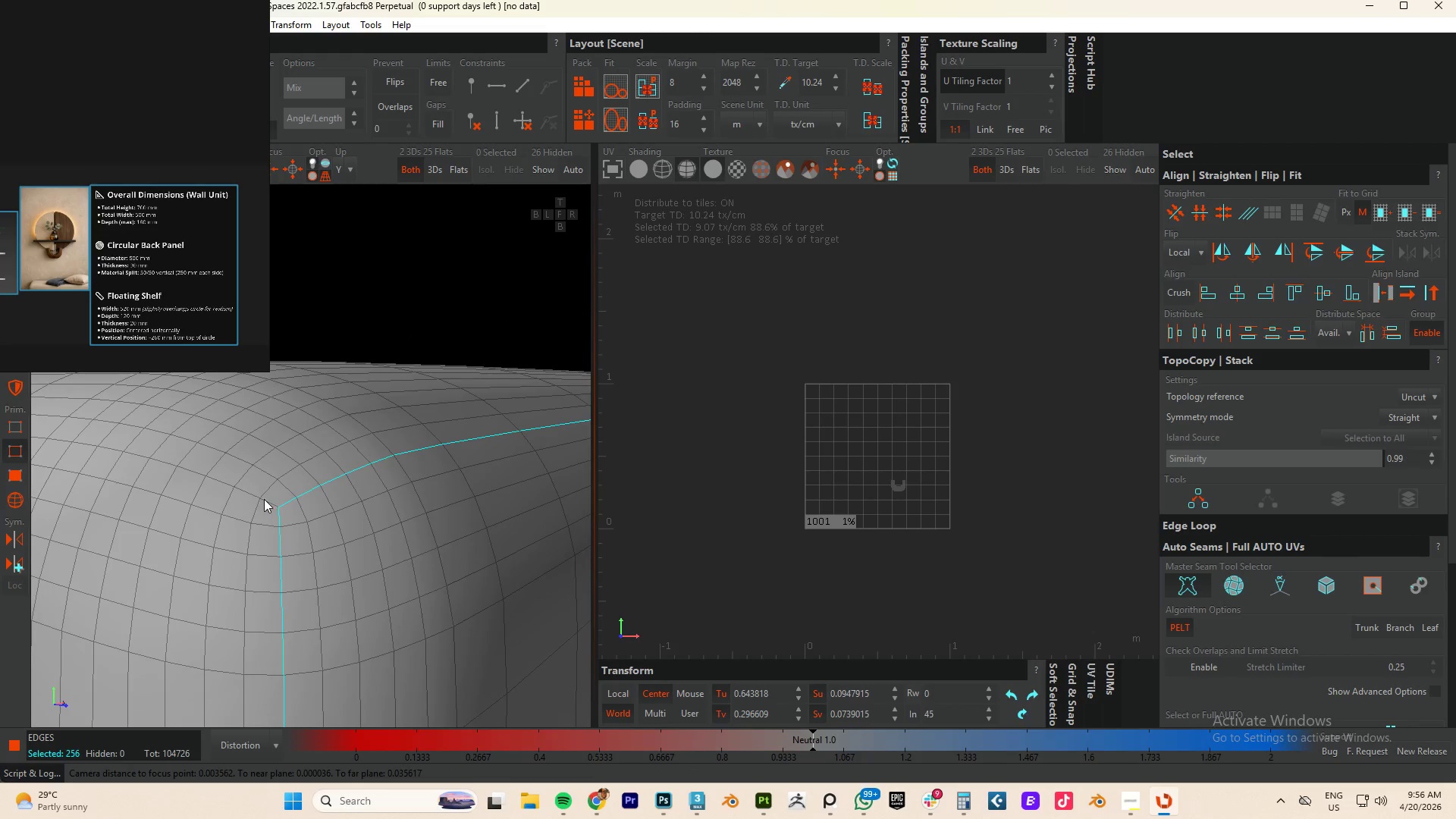 
double_click([268, 503])
 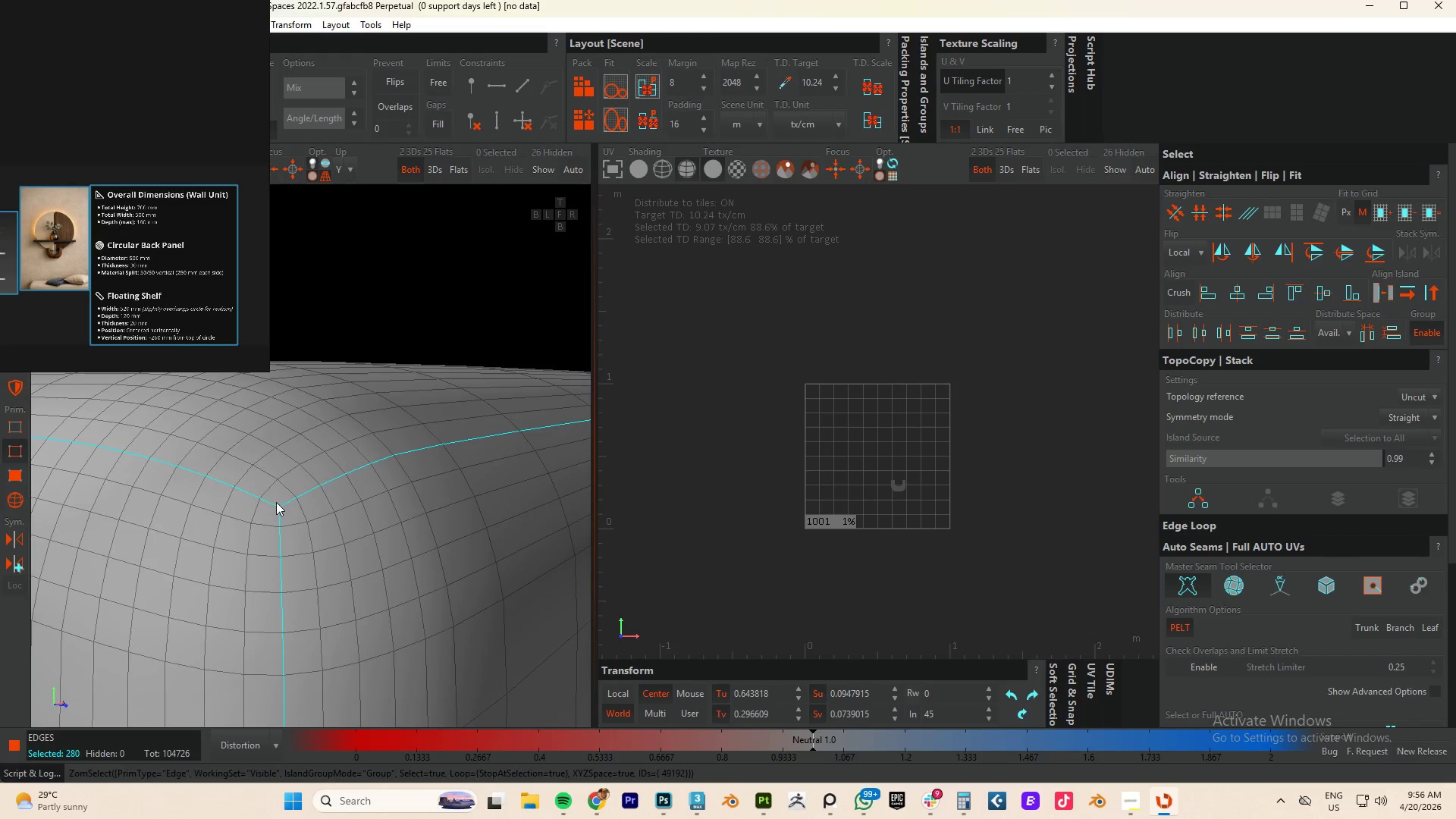 
hold_key(key=AltLeft, duration=0.88)
 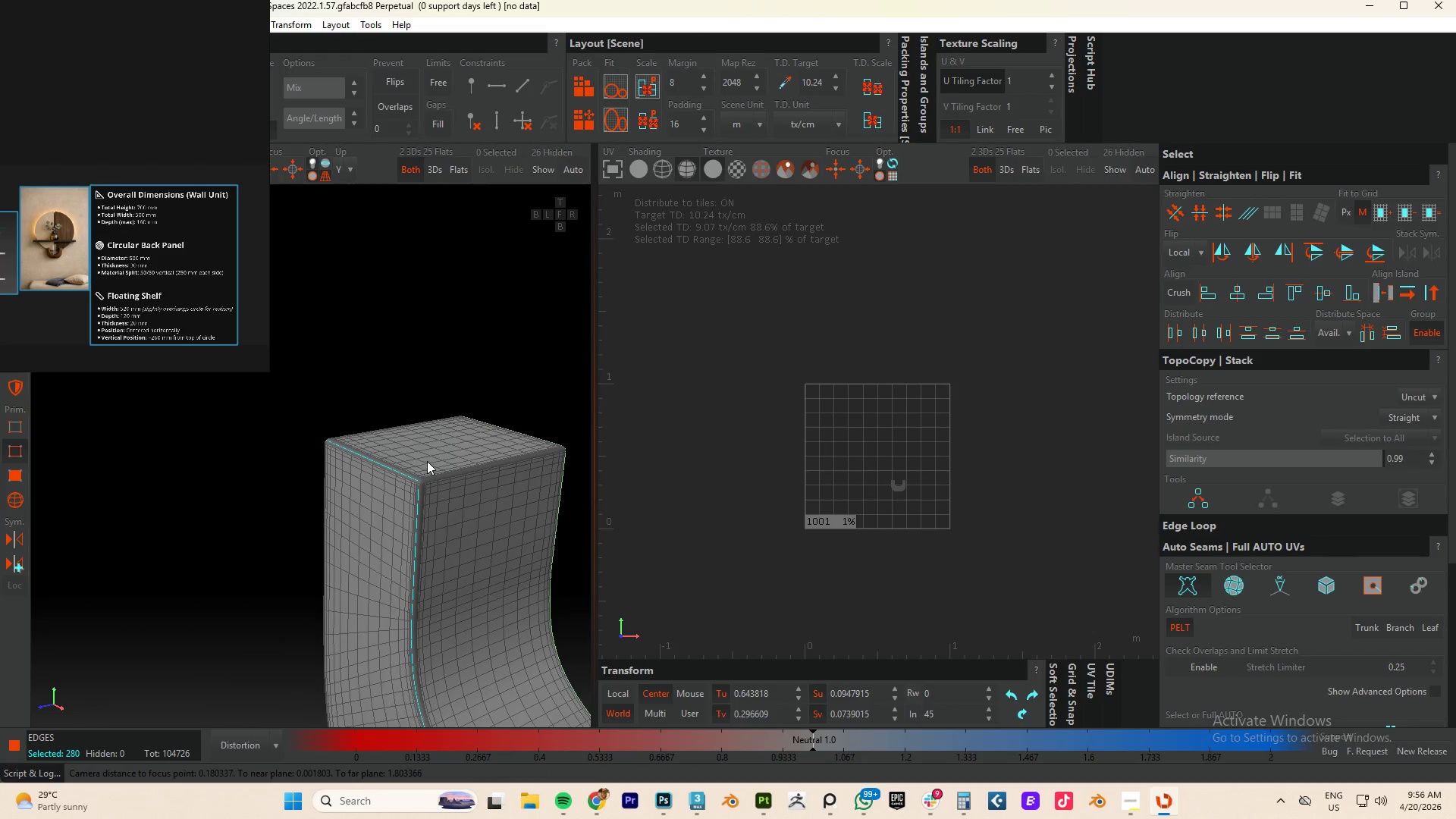 
scroll: coordinate [311, 504], scroll_direction: down, amount: 19.0
 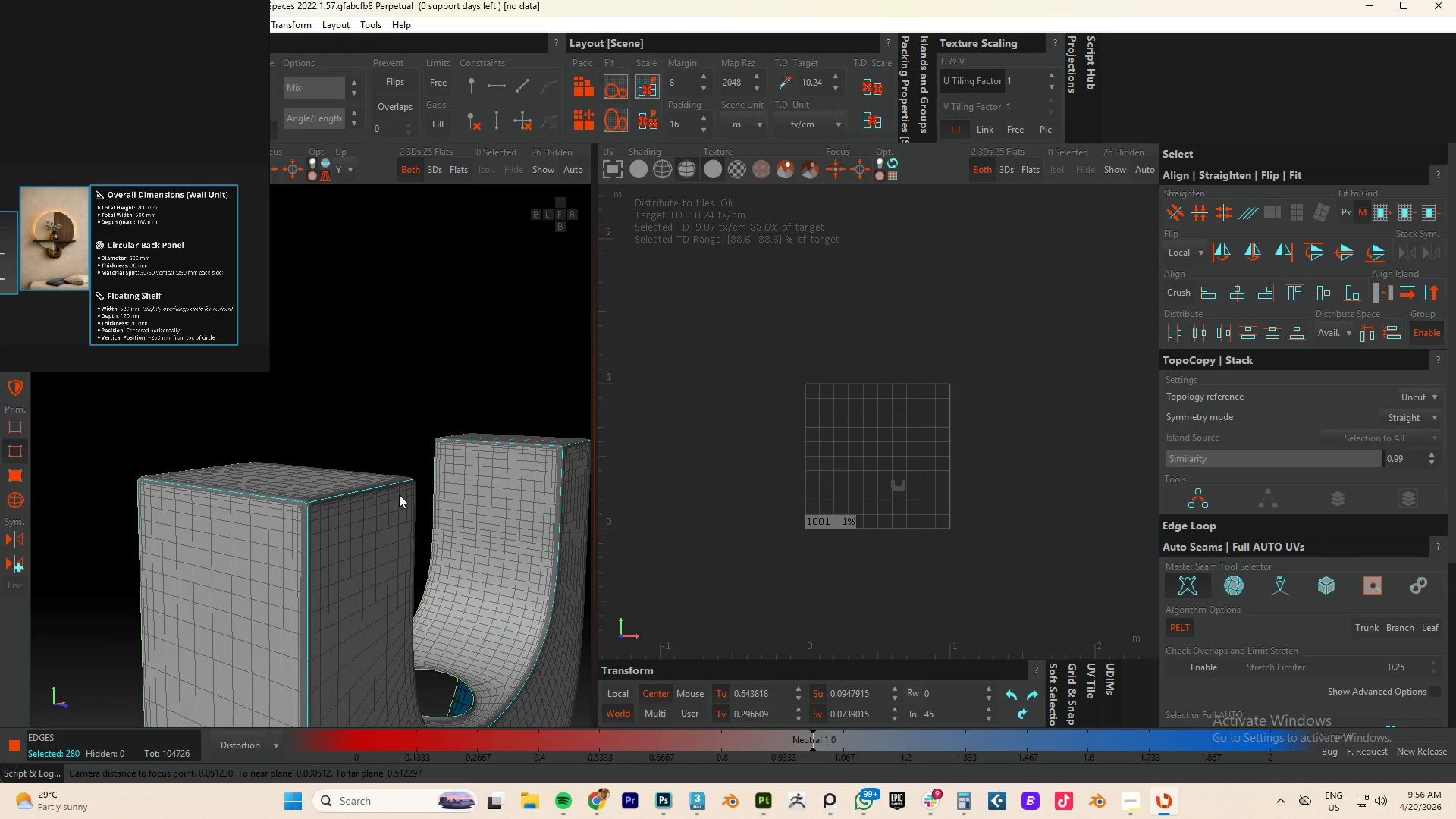 
hold_key(key=ControlLeft, duration=1.0)
 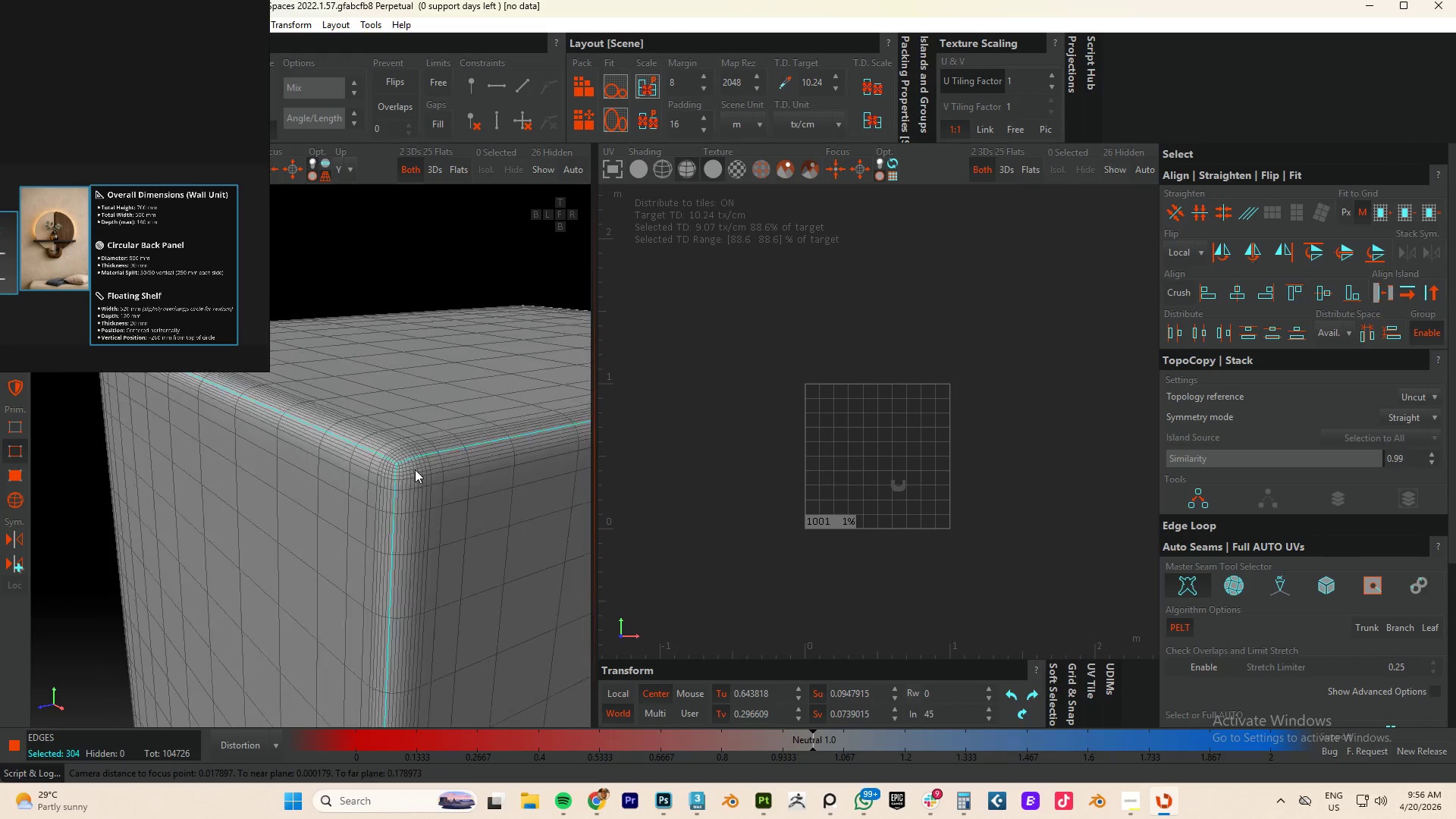 
scroll: coordinate [355, 512], scroll_direction: up, amount: 14.0
 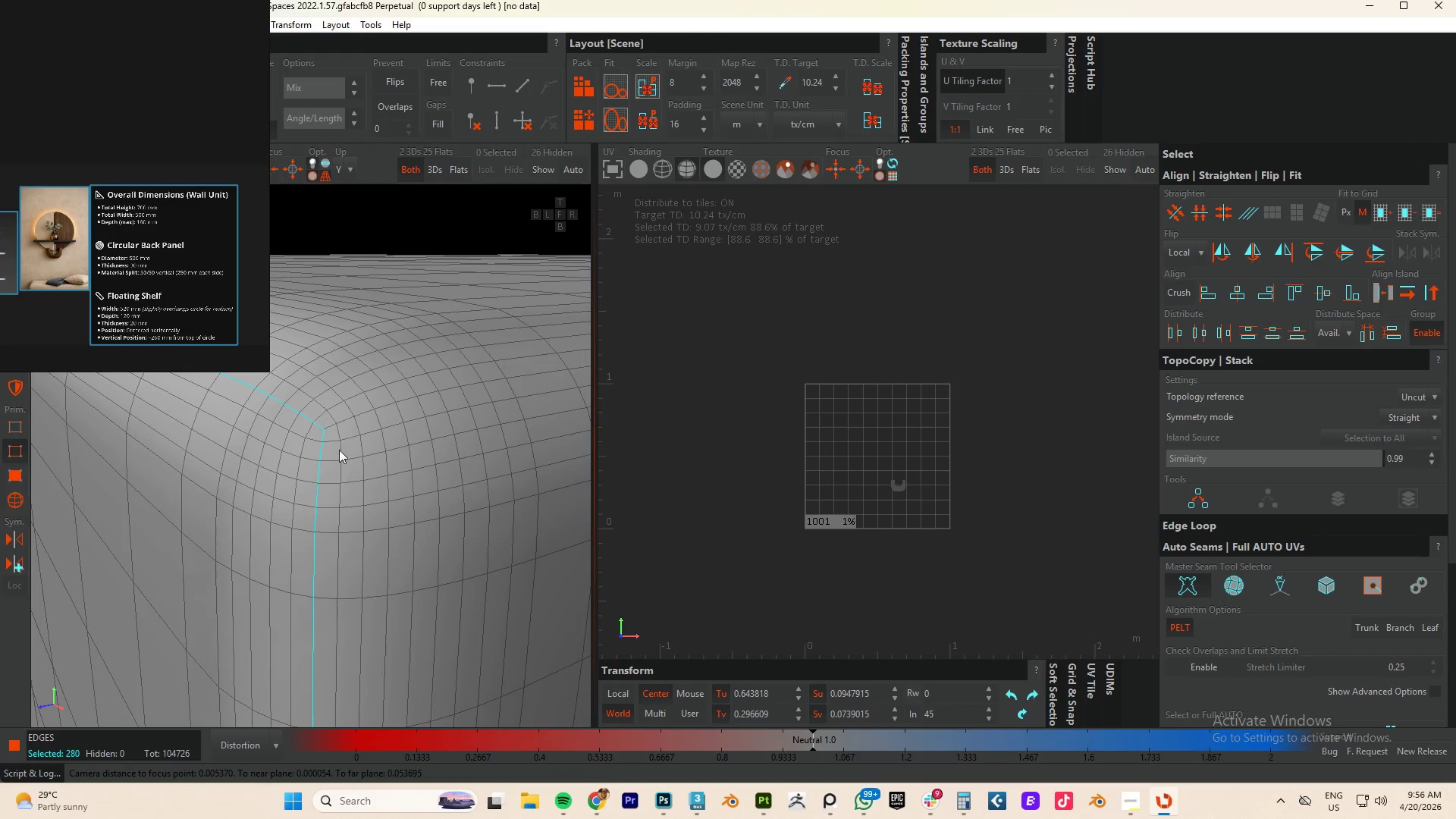 
double_click([331, 425])
 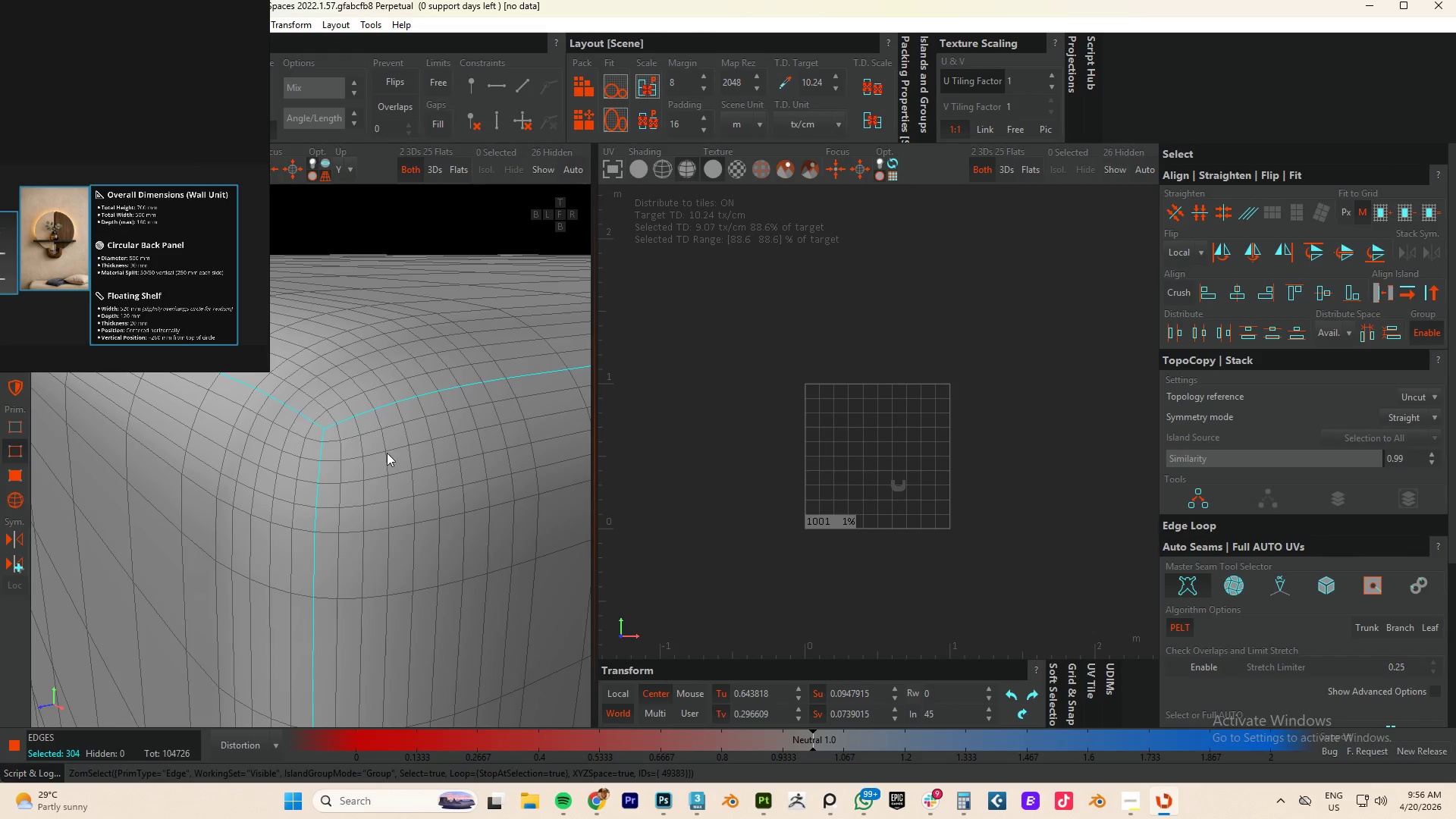 
scroll: coordinate [420, 467], scroll_direction: down, amount: 25.0
 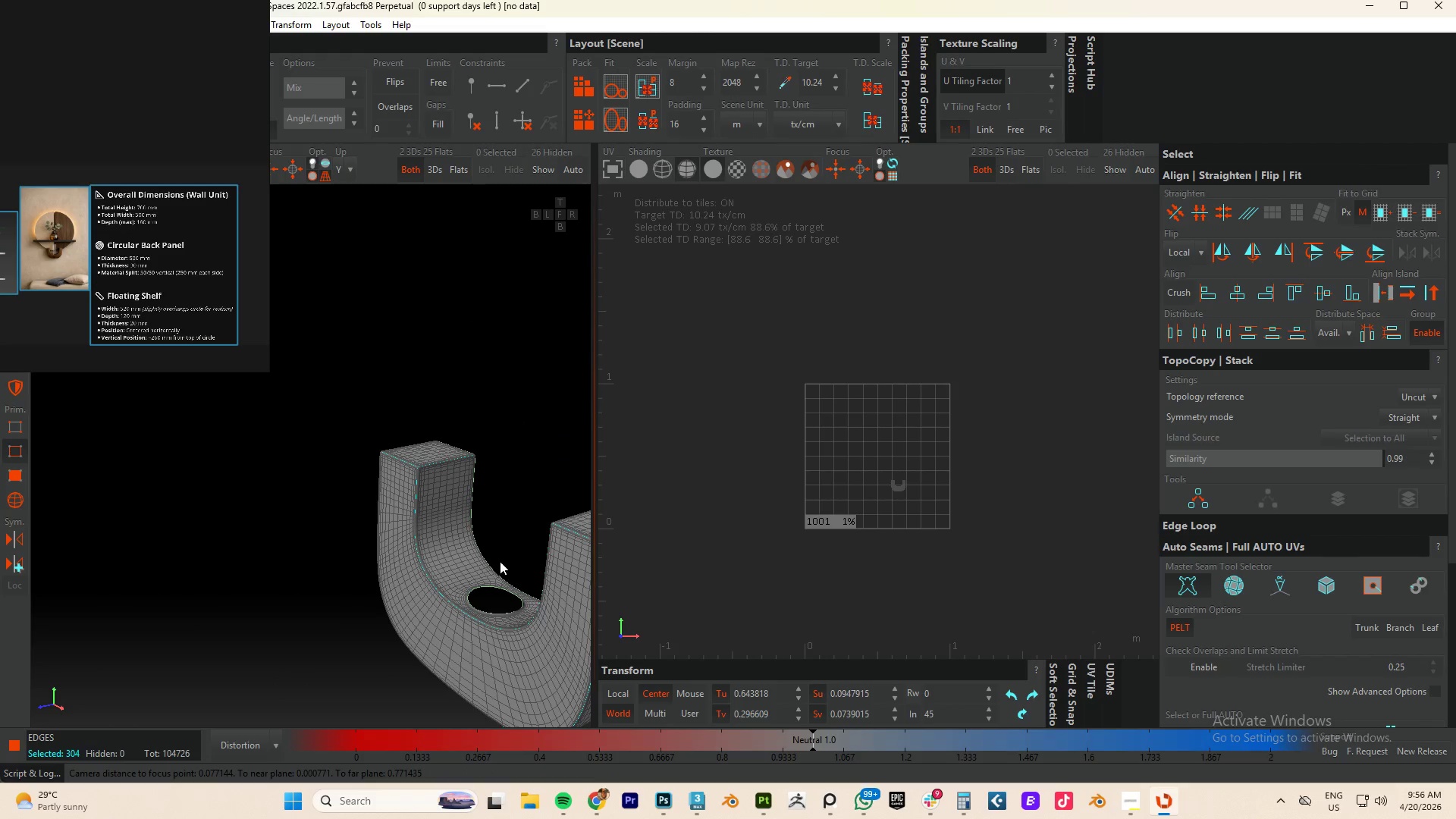 
hold_key(key=AltLeft, duration=0.41)
 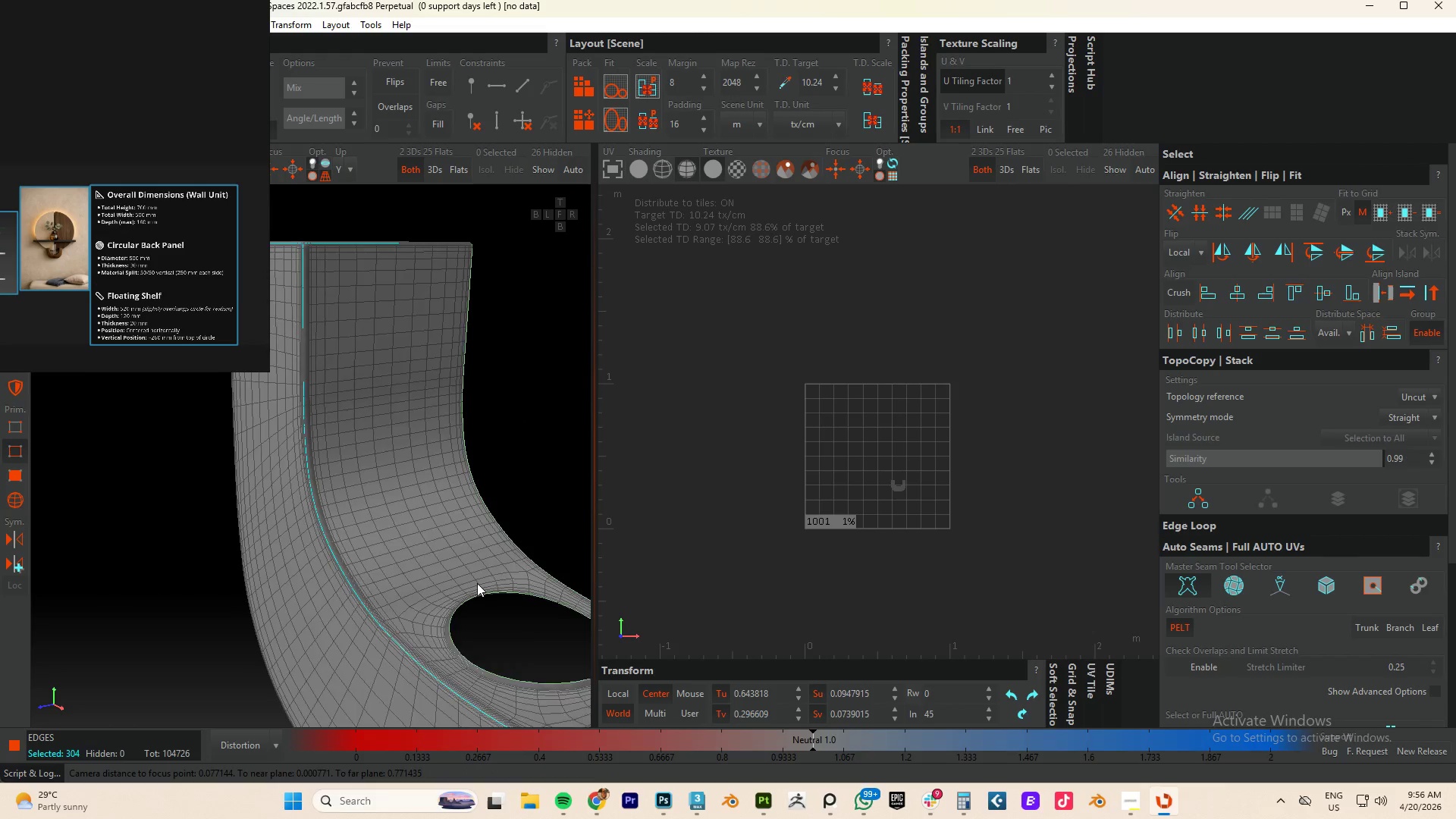 
hold_key(key=AltLeft, duration=0.8)
 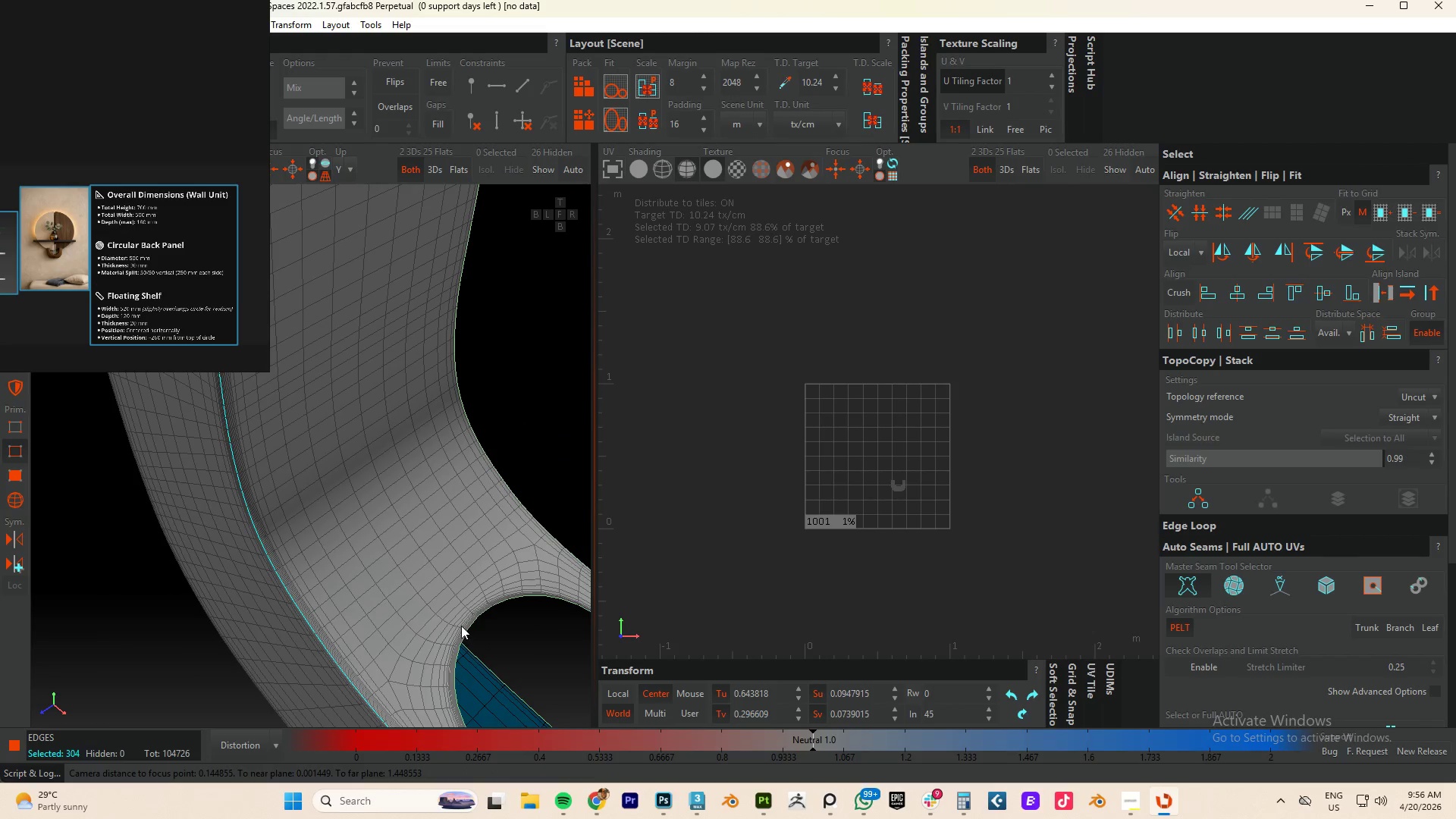 
scroll: coordinate [477, 583], scroll_direction: up, amount: 5.0
 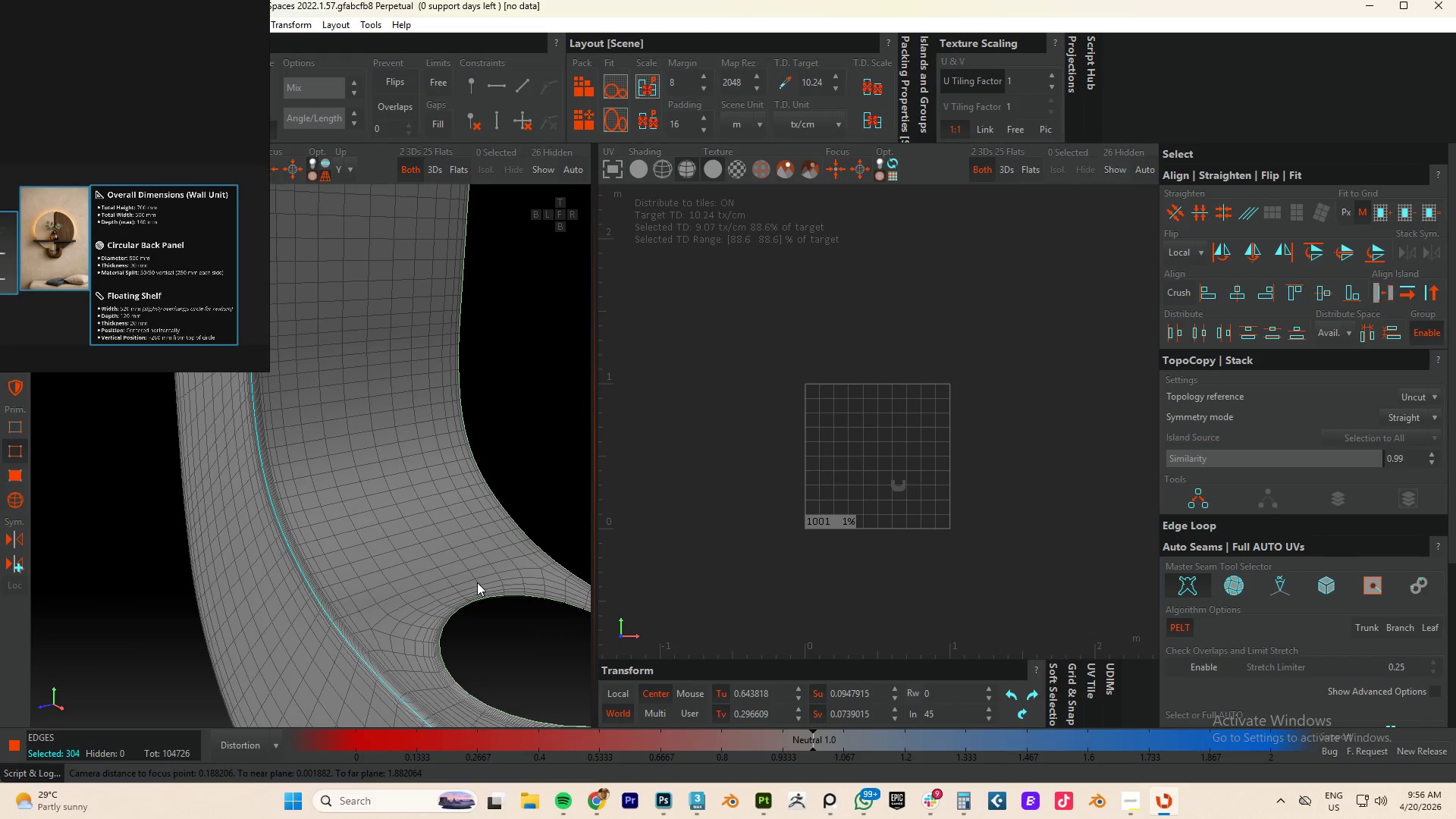 
hold_key(key=ControlLeft, duration=0.34)
 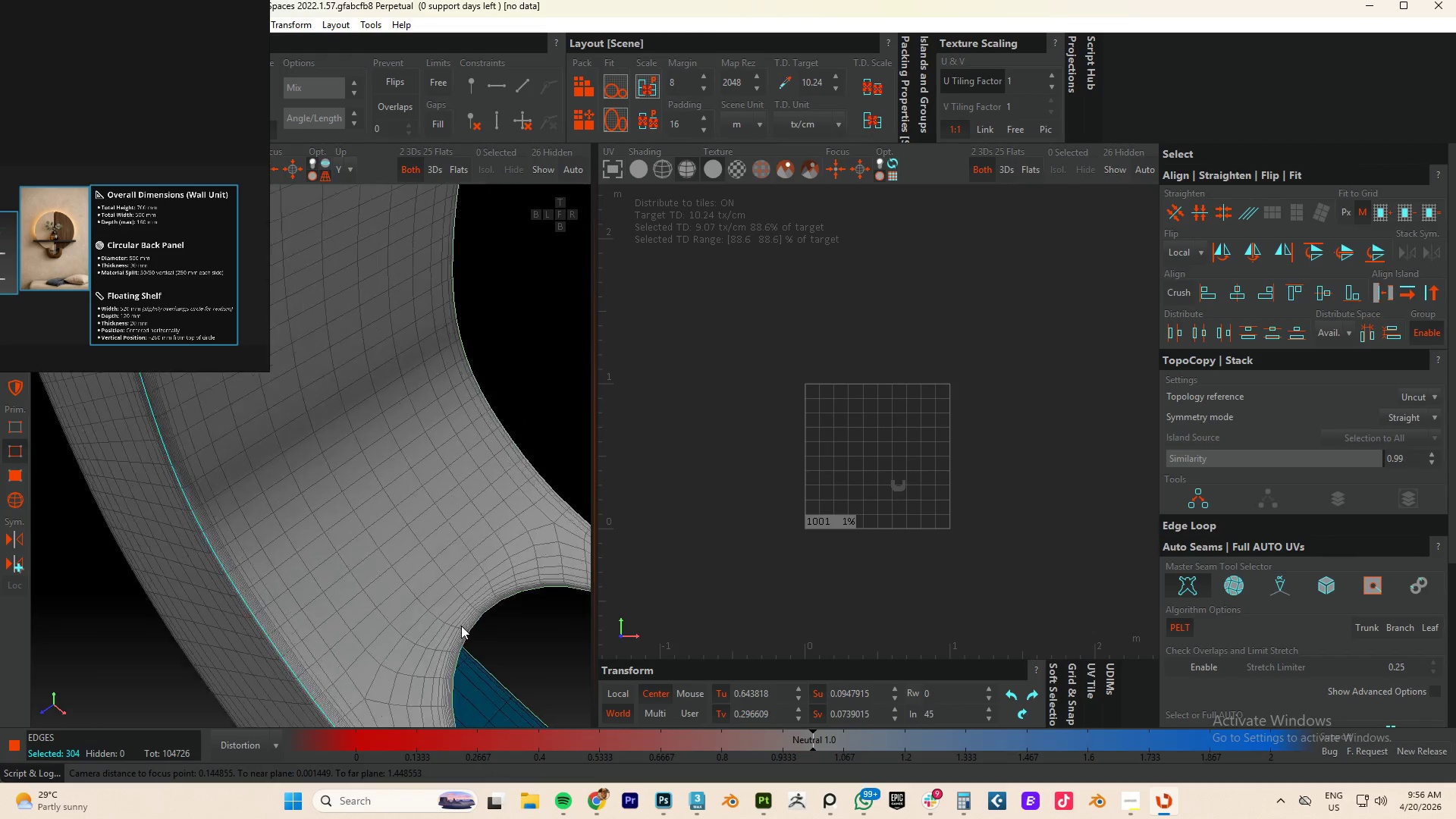 
hold_key(key=ControlLeft, duration=1.39)
 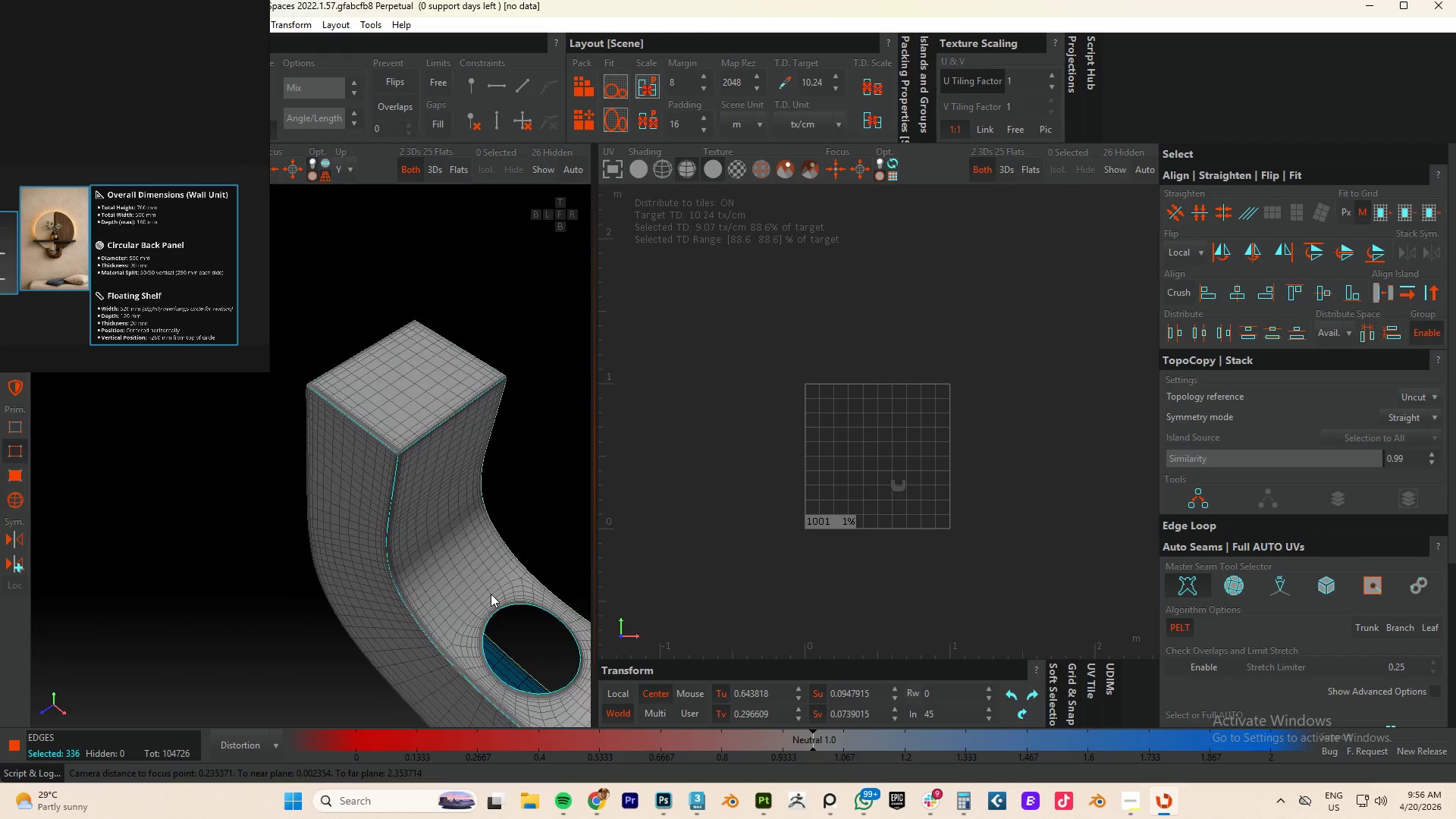 
scroll: coordinate [479, 628], scroll_direction: up, amount: 6.0
 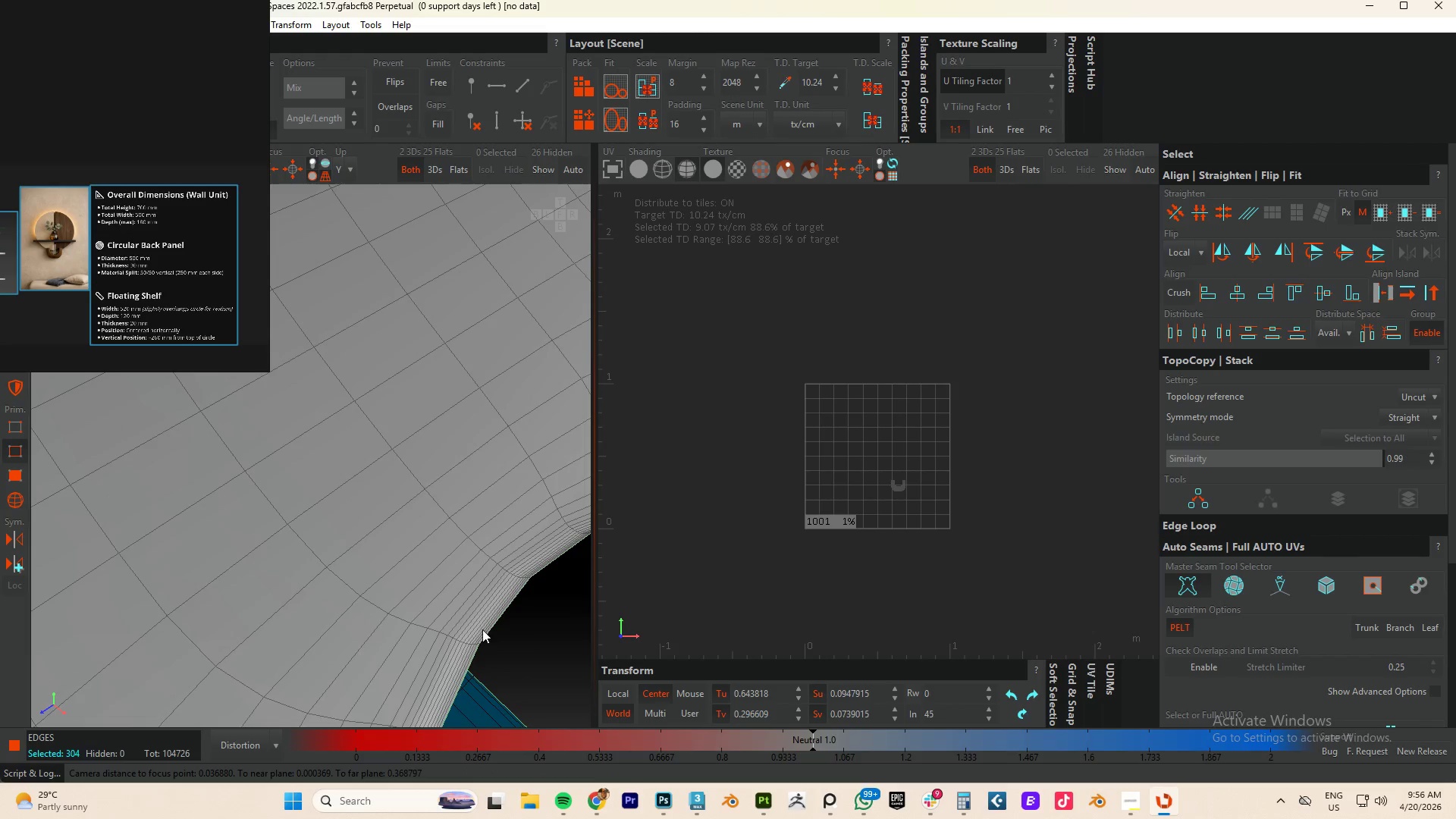 
double_click([481, 643])
 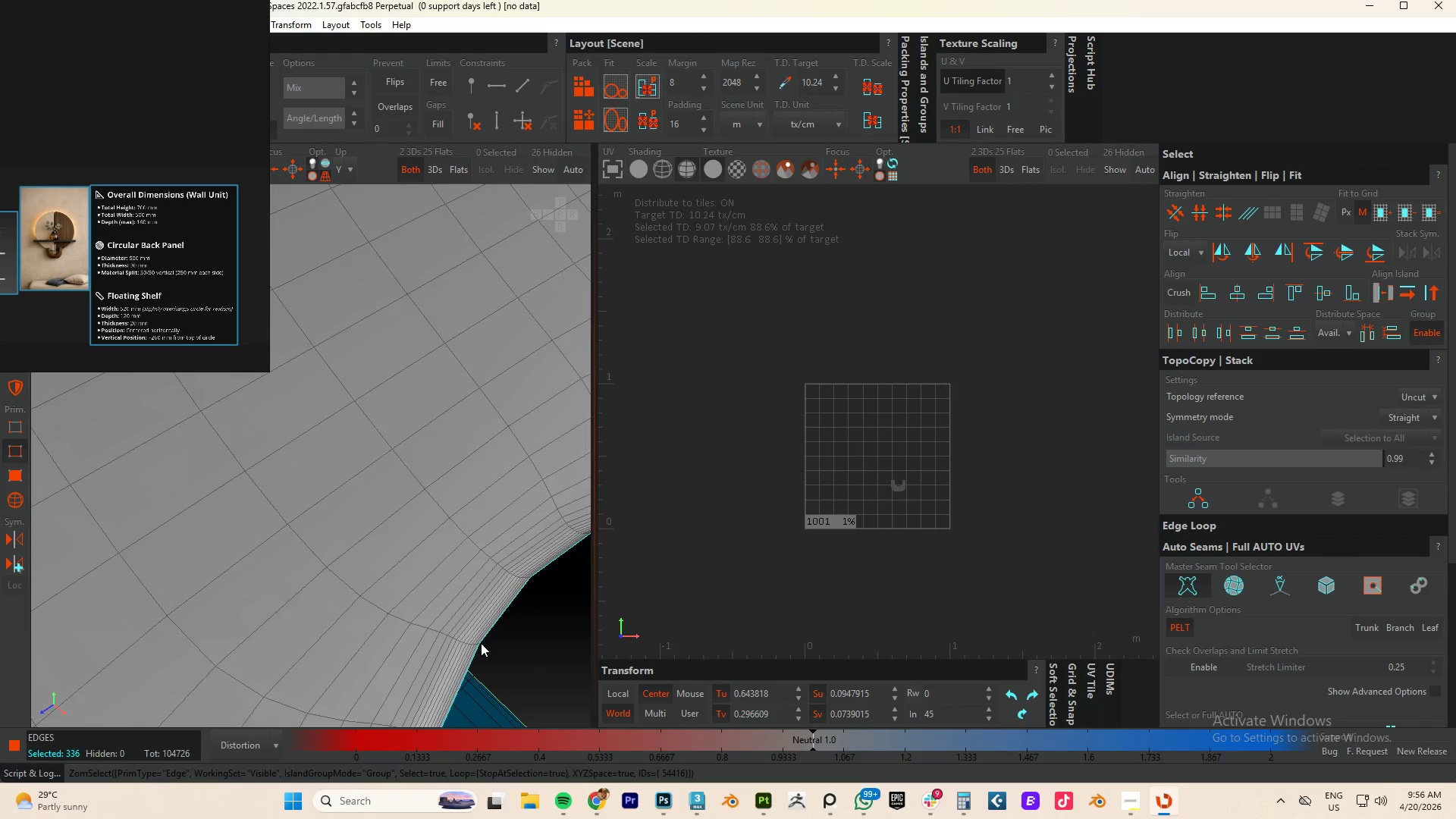 
scroll: coordinate [491, 594], scroll_direction: down, amount: 14.0
 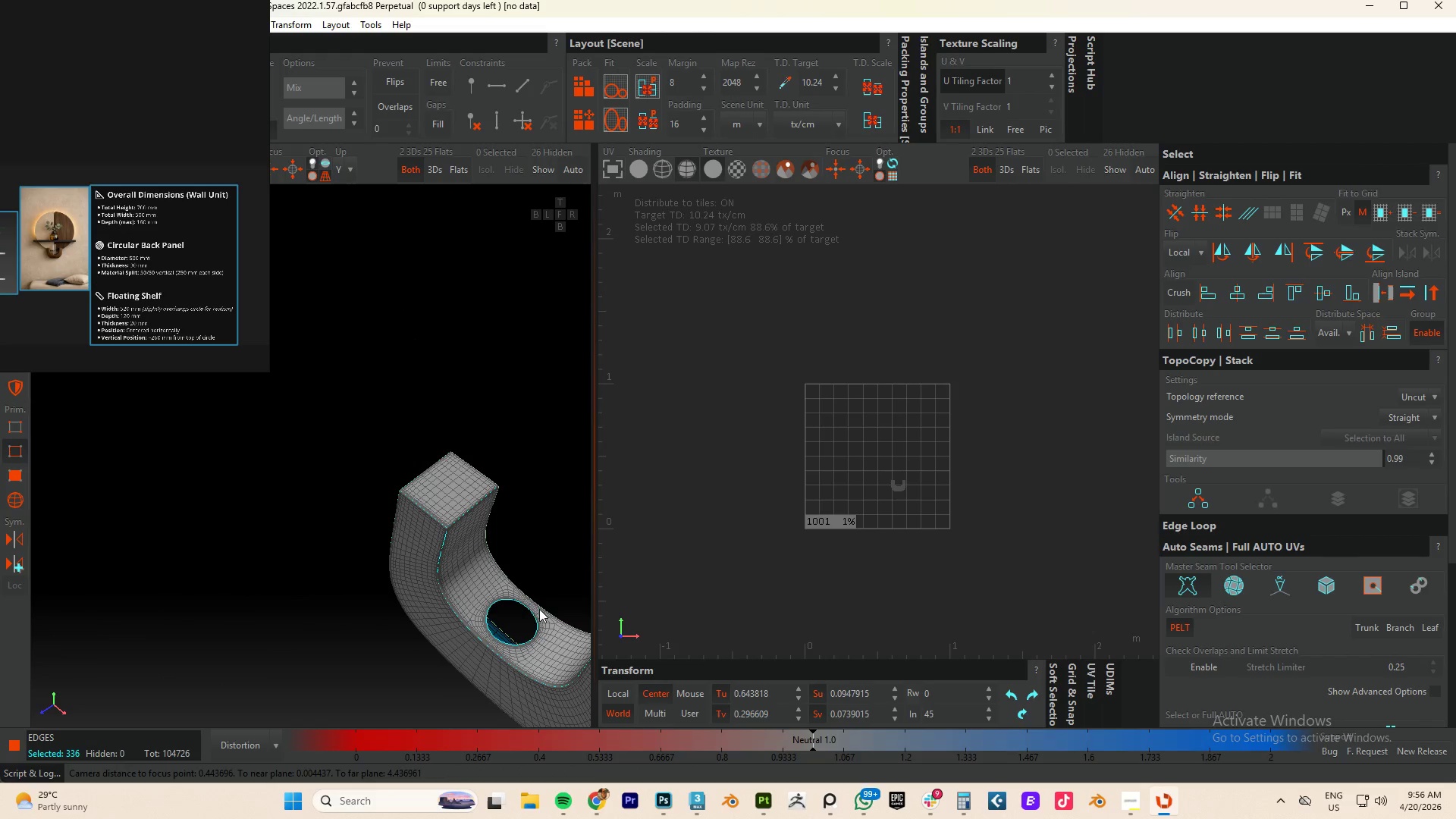 
scroll: coordinate [501, 597], scroll_direction: up, amount: 6.0
 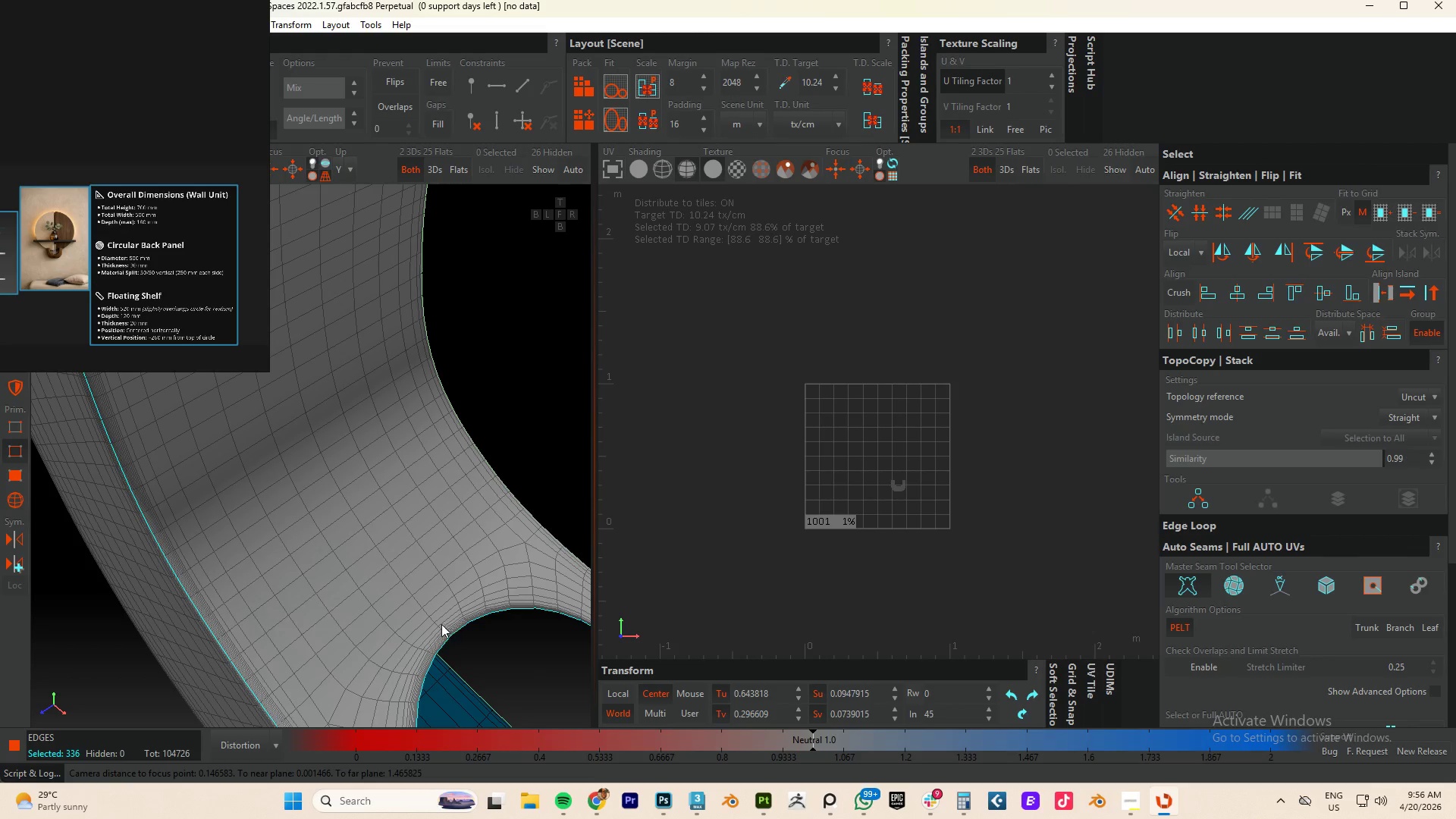 
key(Control+ControlLeft)
 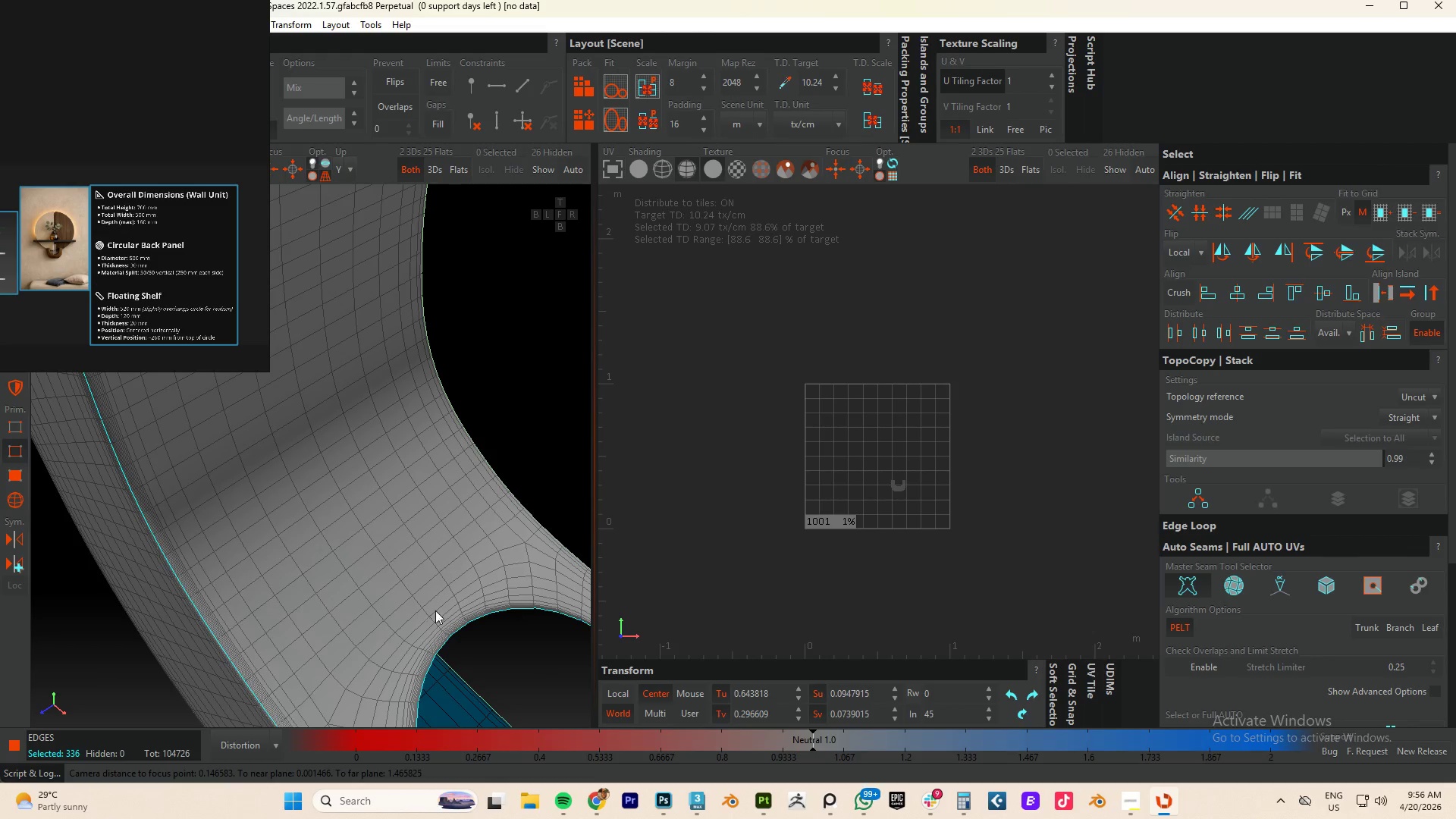 
hold_key(key=ControlLeft, duration=1.06)
 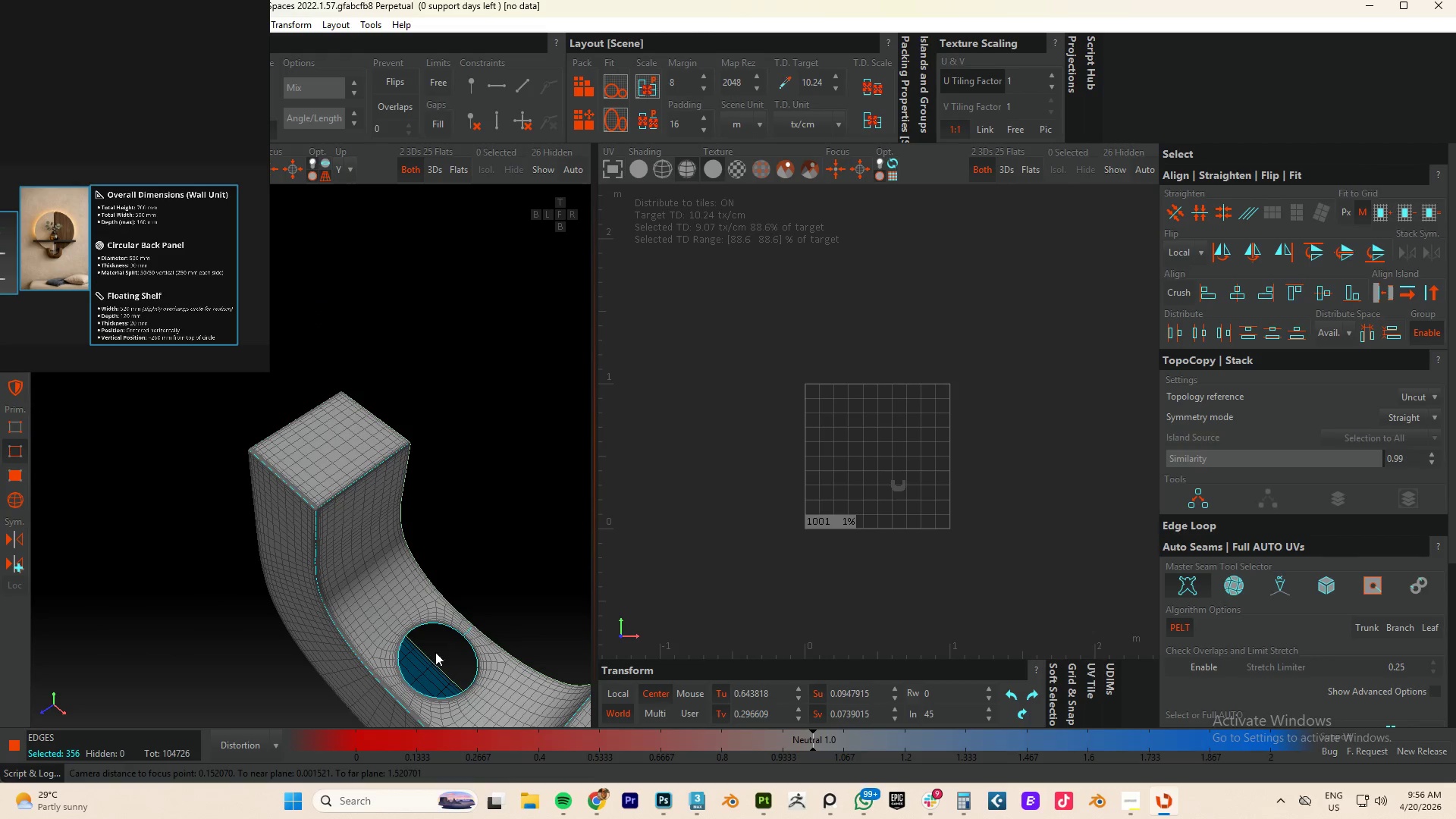 
scroll: coordinate [449, 629], scroll_direction: none, amount: 0.0
 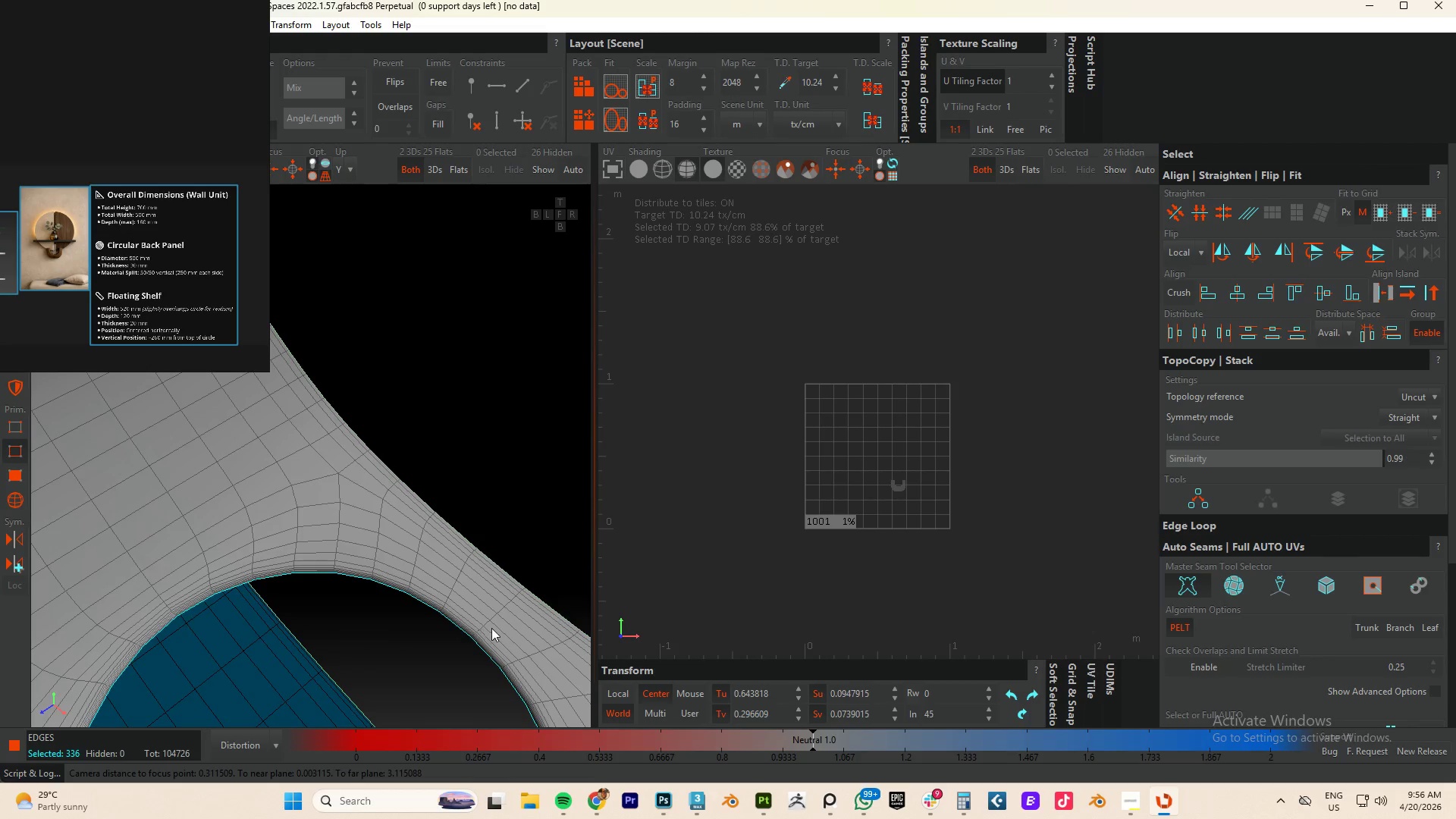 
double_click([491, 617])
 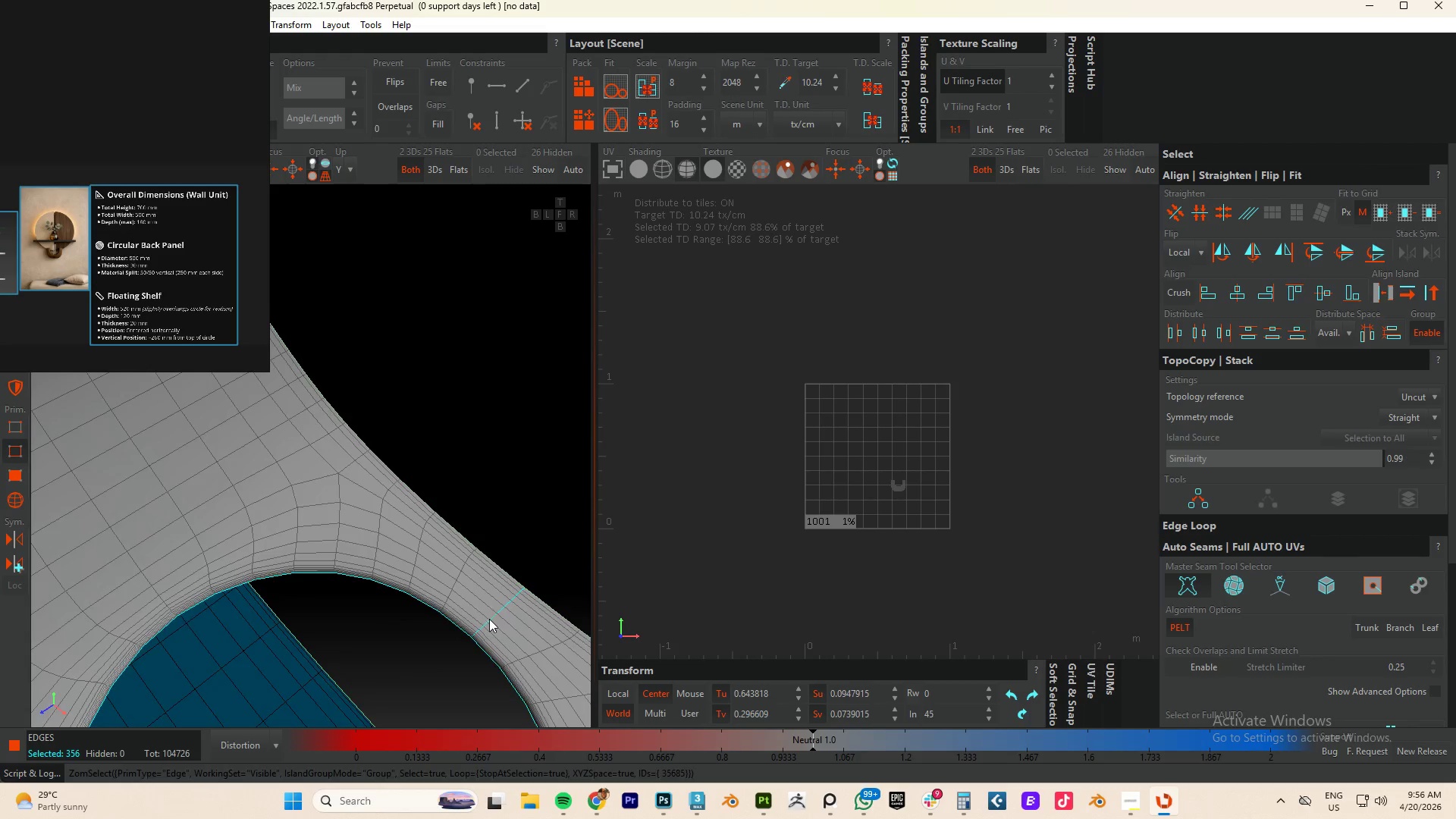 
scroll: coordinate [403, 691], scroll_direction: down, amount: 3.0
 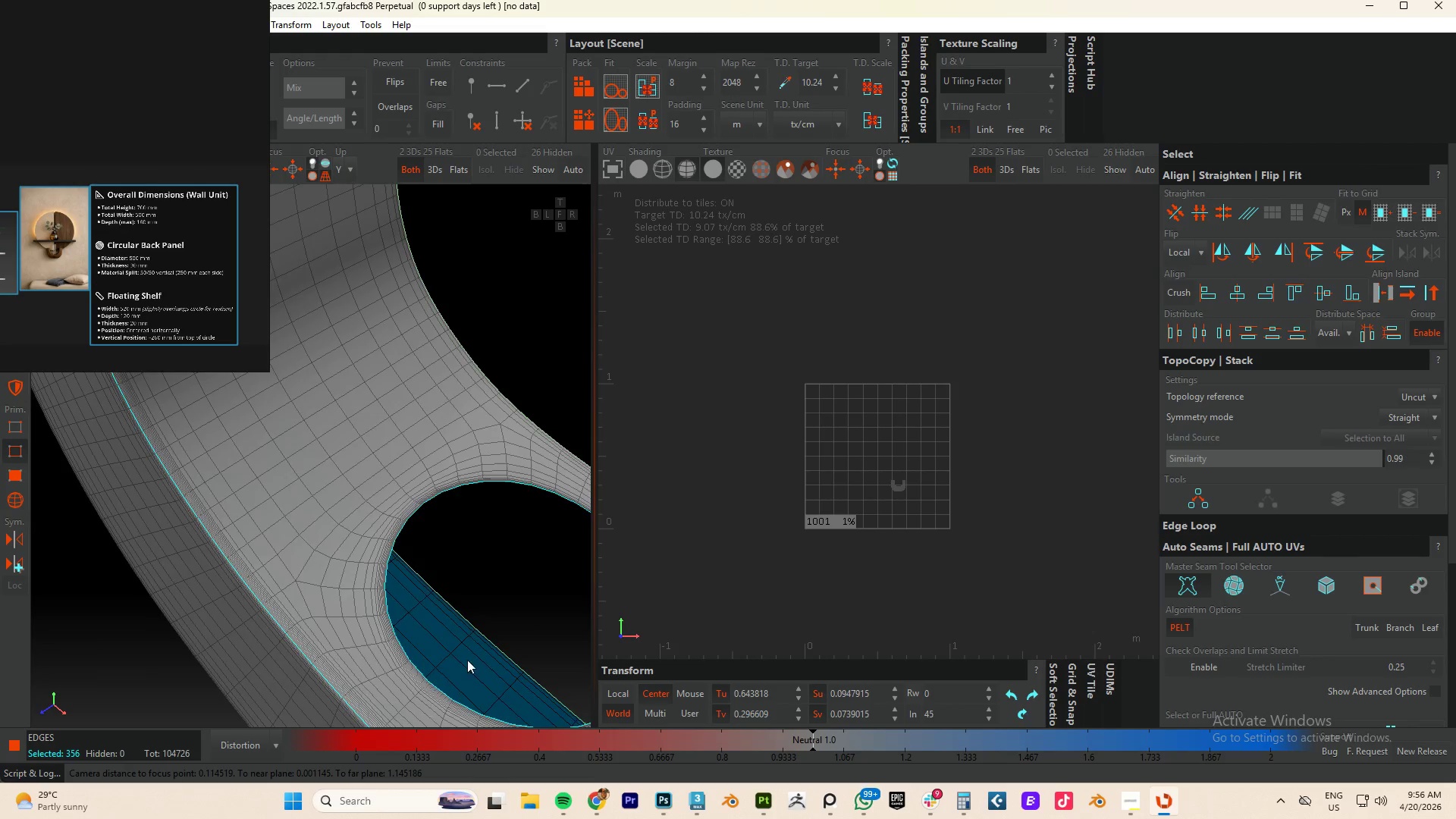 
key(Control+Z)
 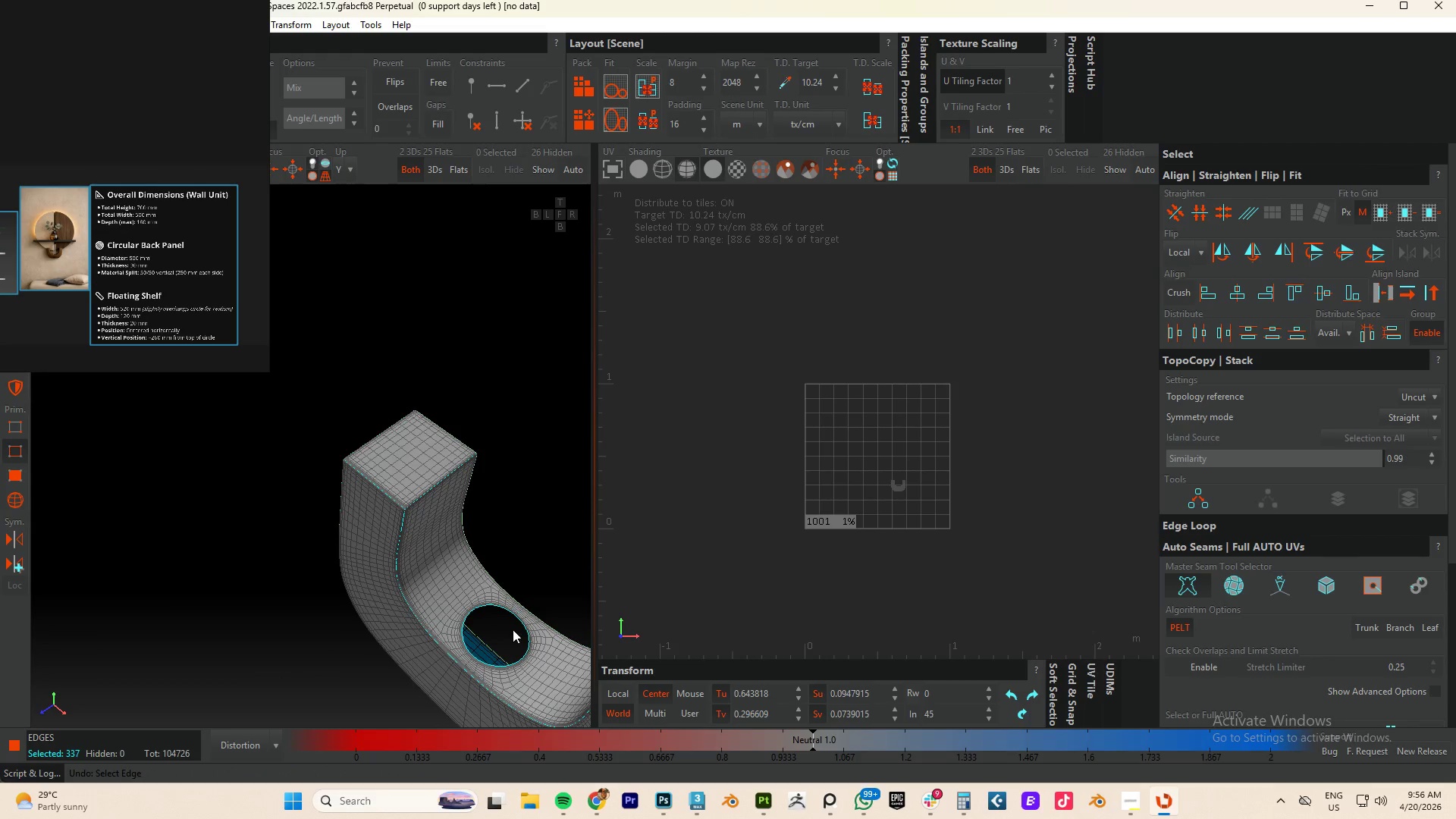 
scroll: coordinate [501, 641], scroll_direction: down, amount: 5.0
 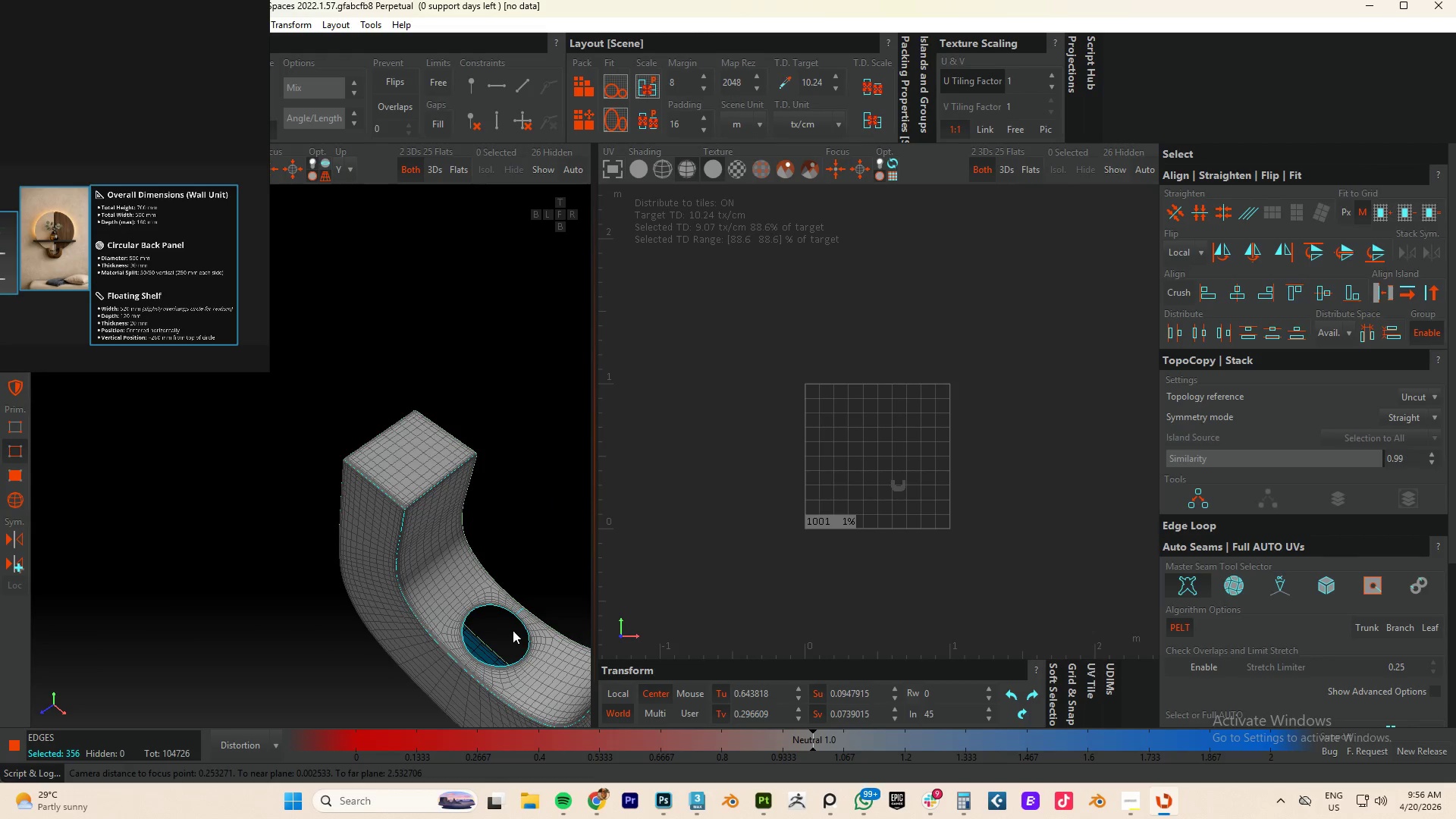 
key(Control+Z)
 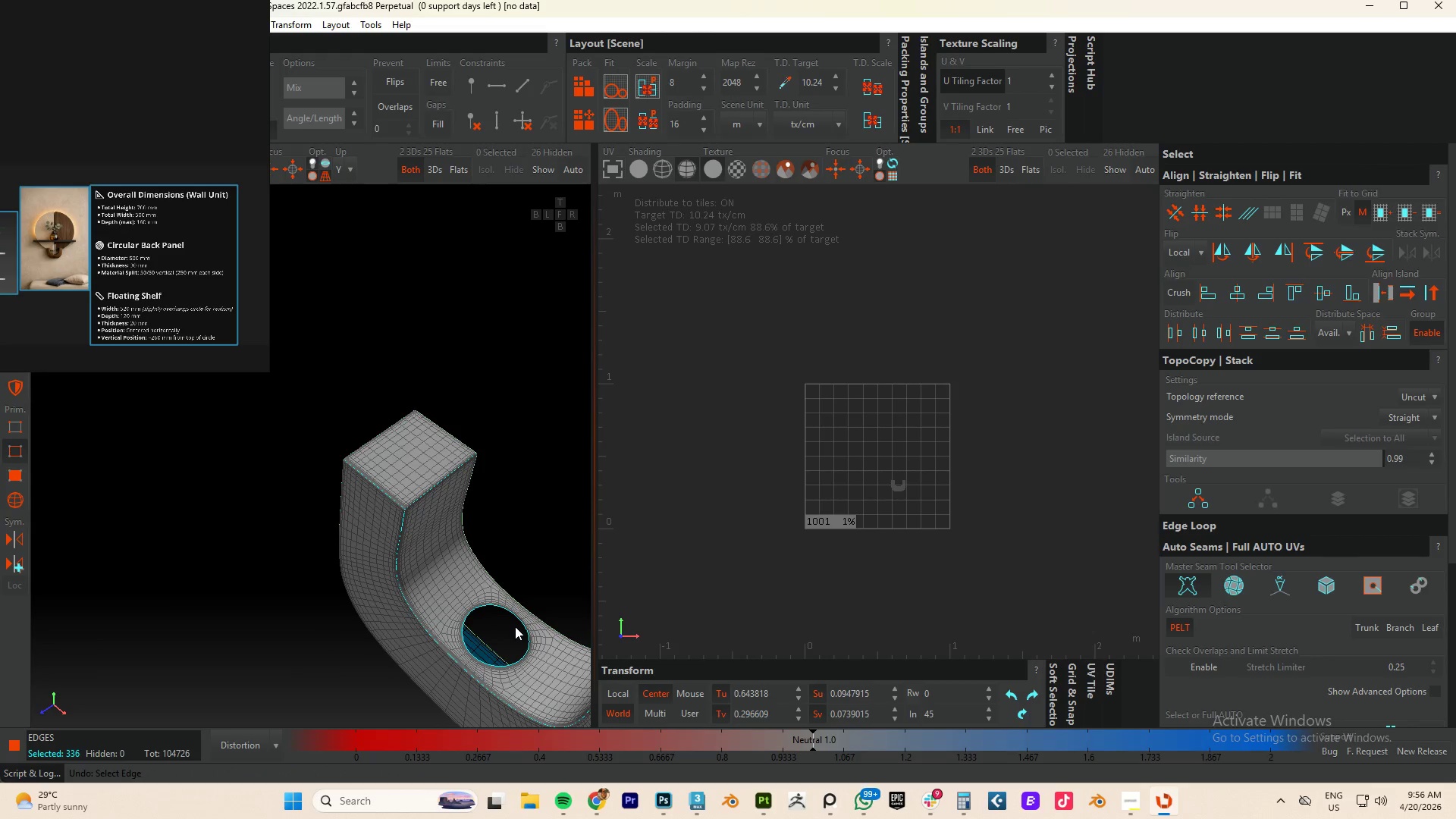 
type(cu)
 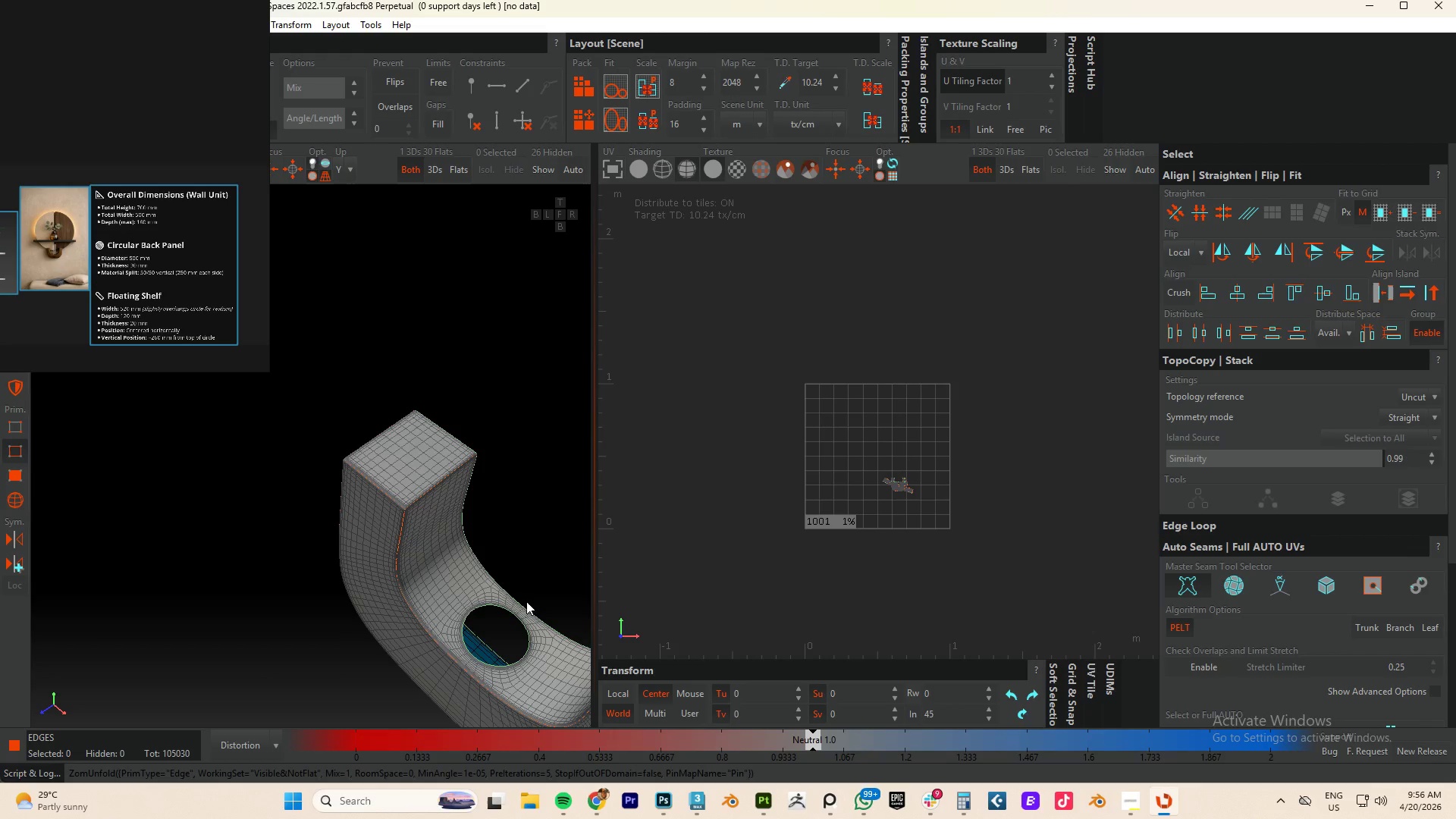 
hold_key(key=AltLeft, duration=0.7)
 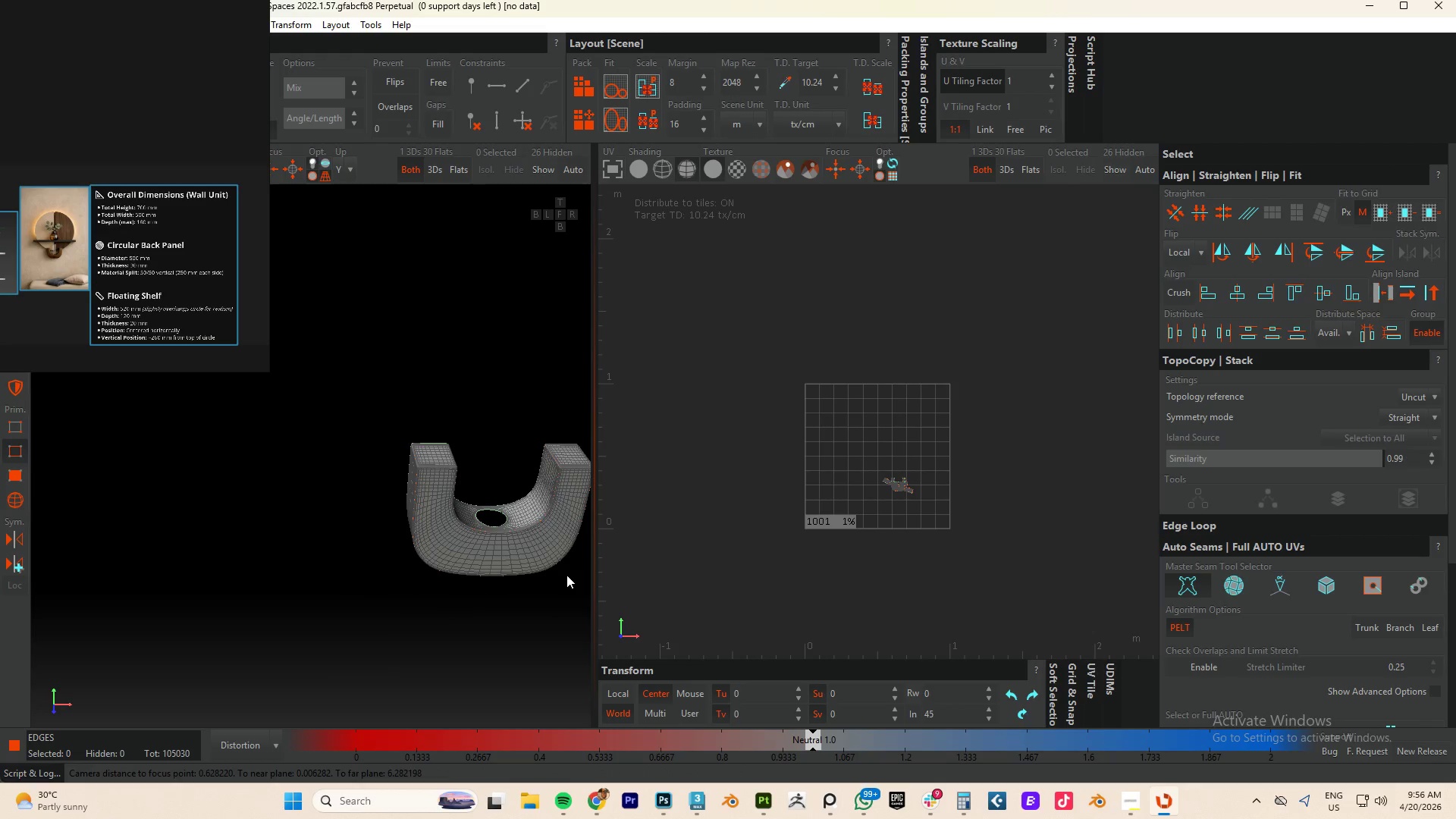 
scroll: coordinate [453, 598], scroll_direction: down, amount: 3.0
 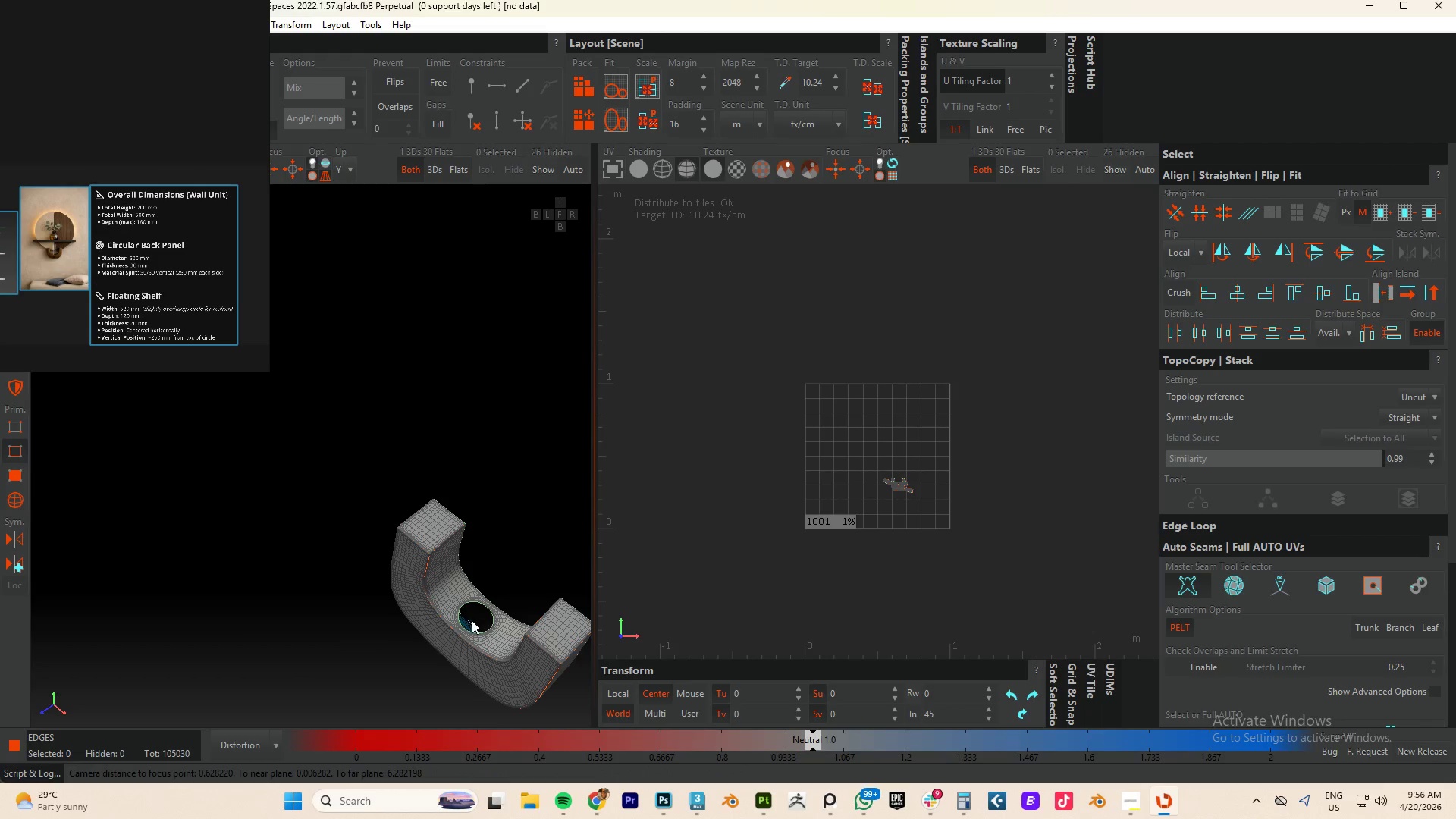 
key(U)
 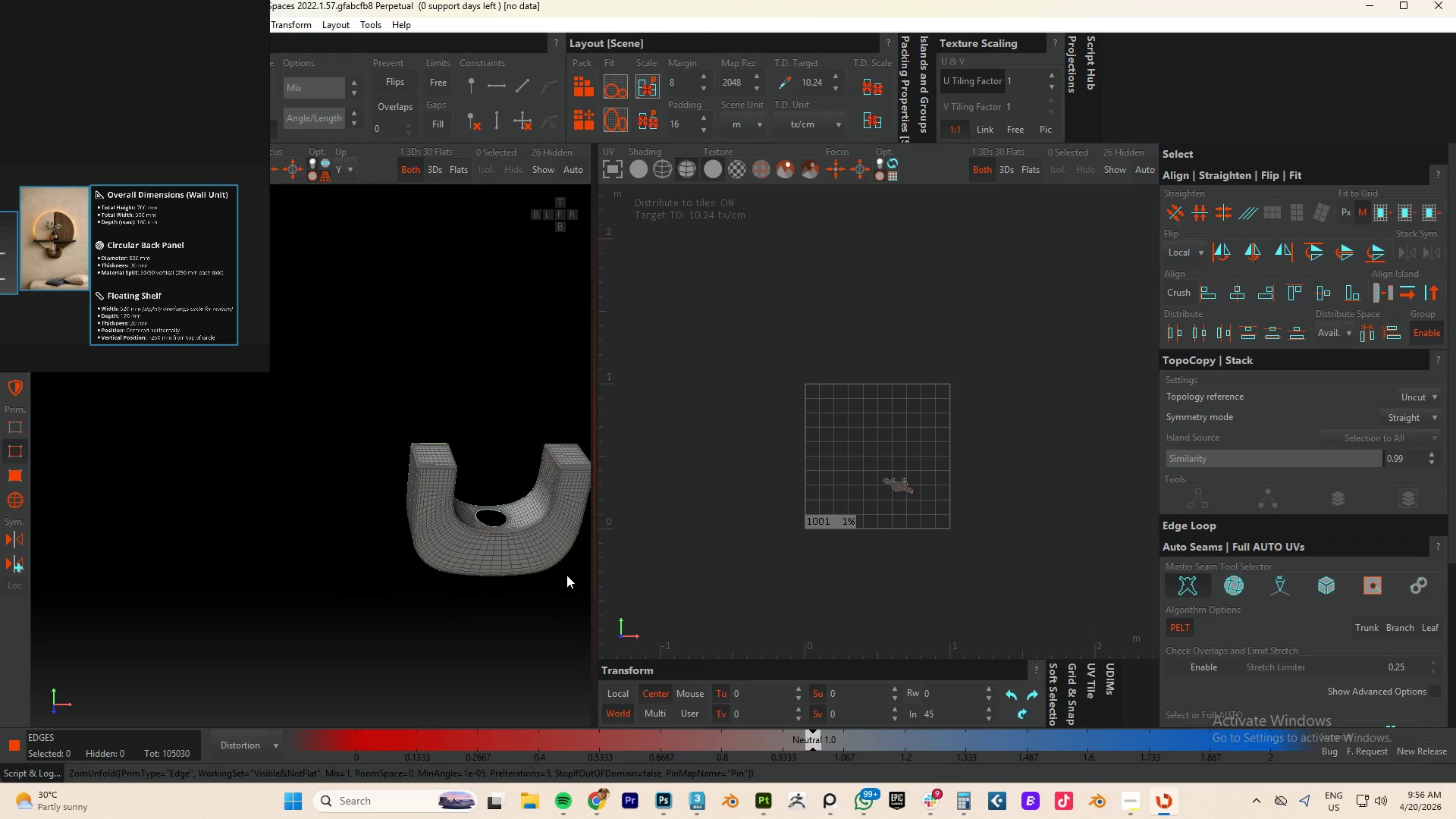 
key(P)
 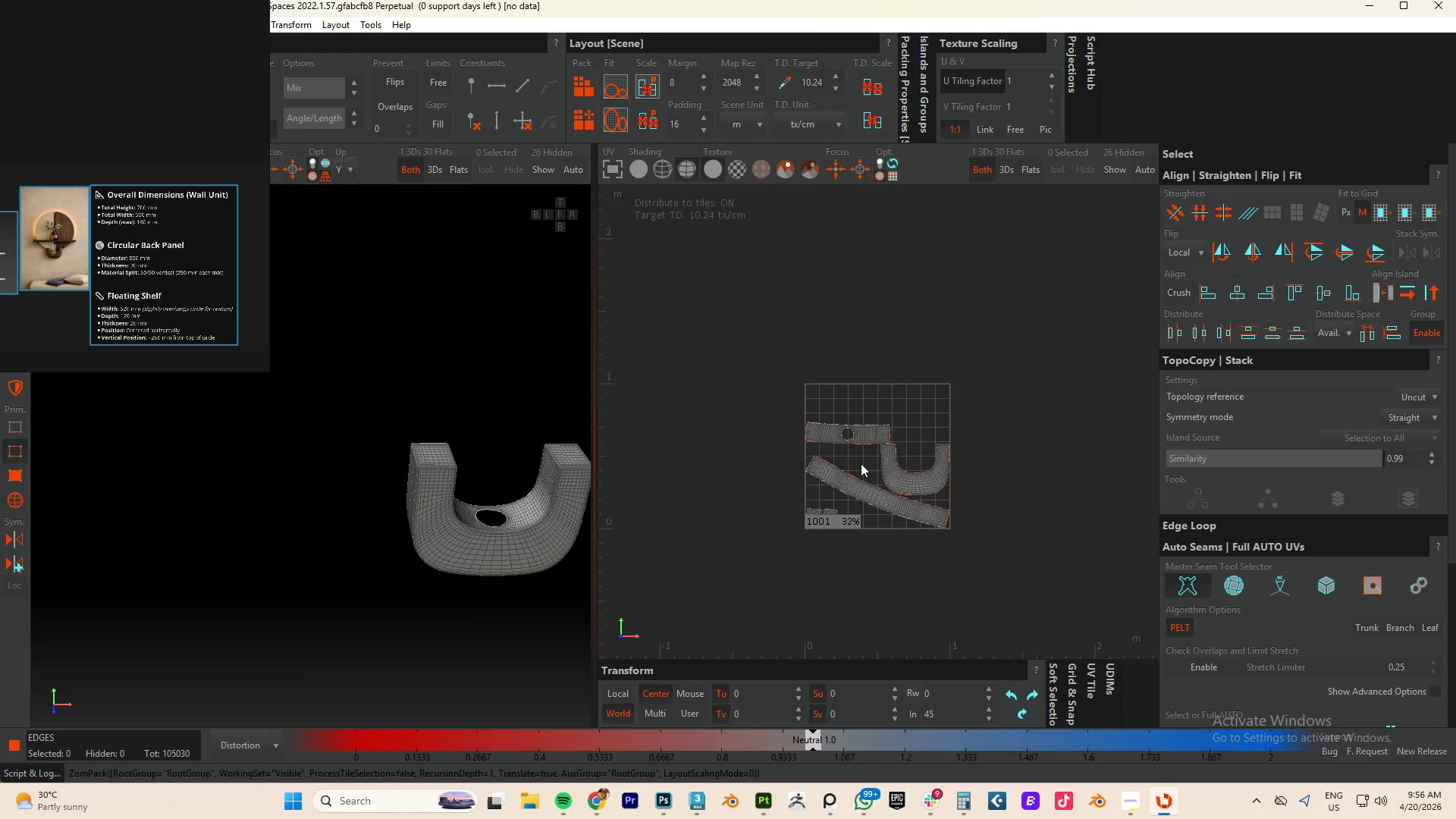 
scroll: coordinate [861, 459], scroll_direction: up, amount: 3.0
 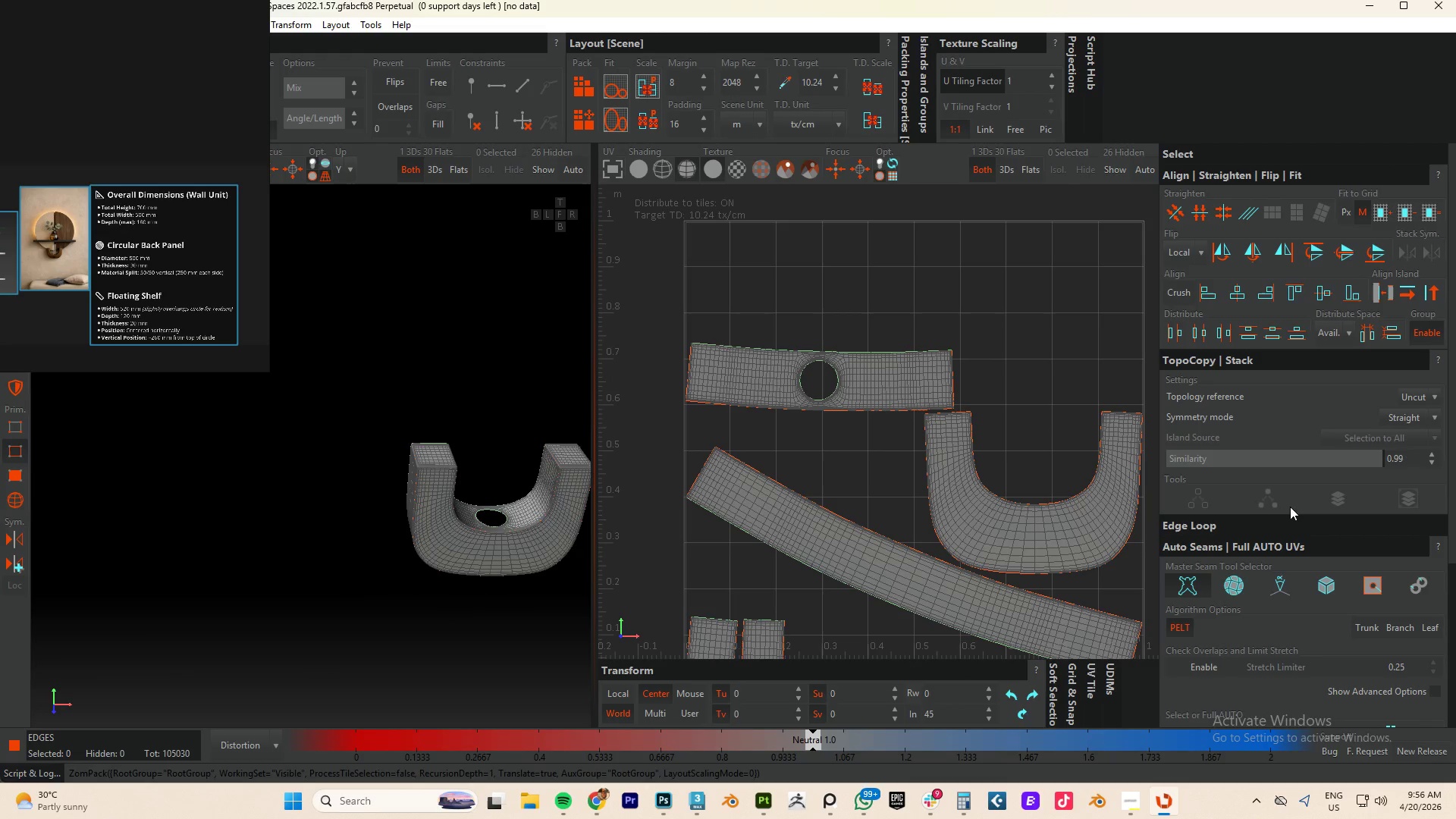 
key(F4)
 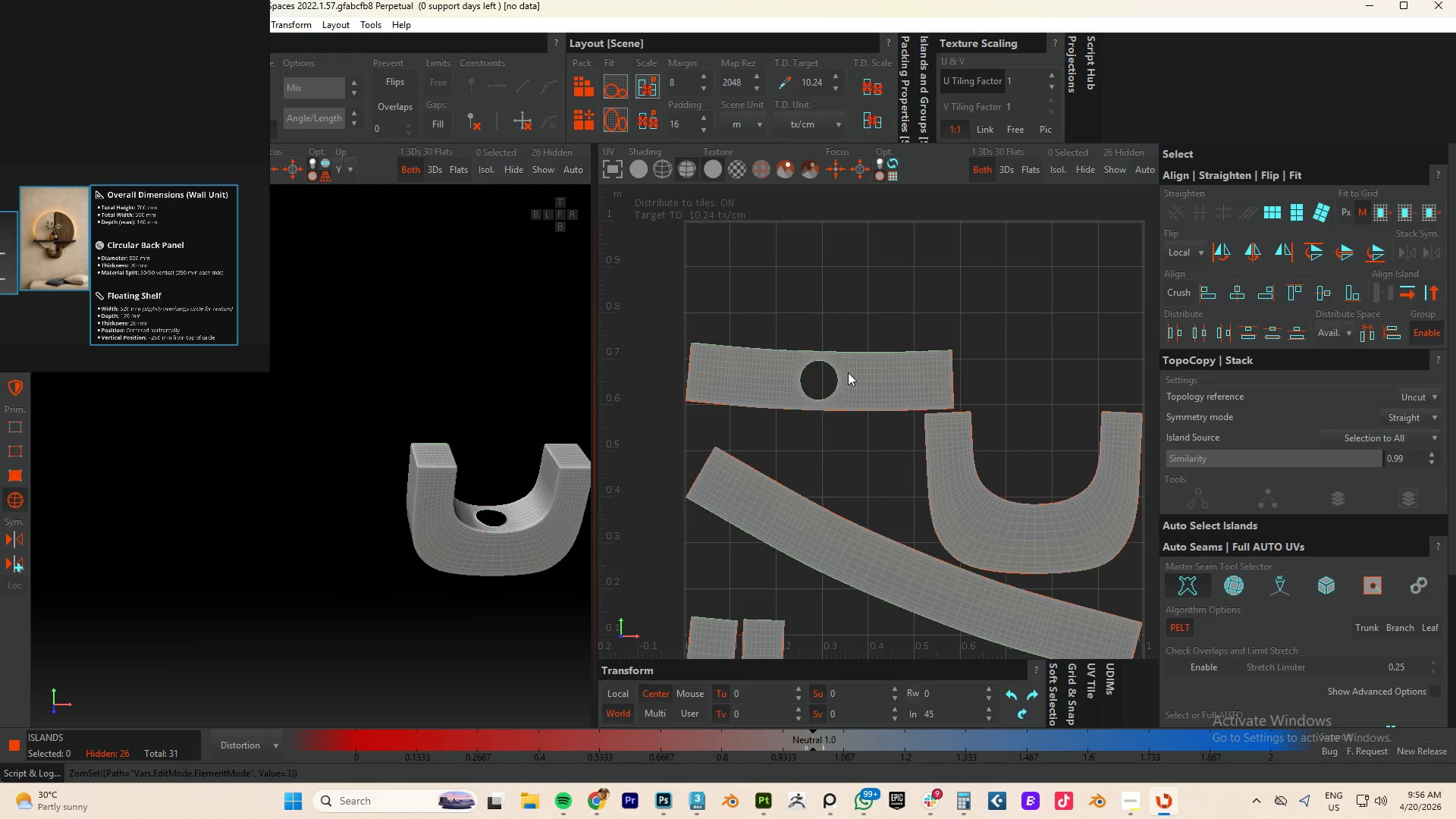 
left_click([848, 372])
 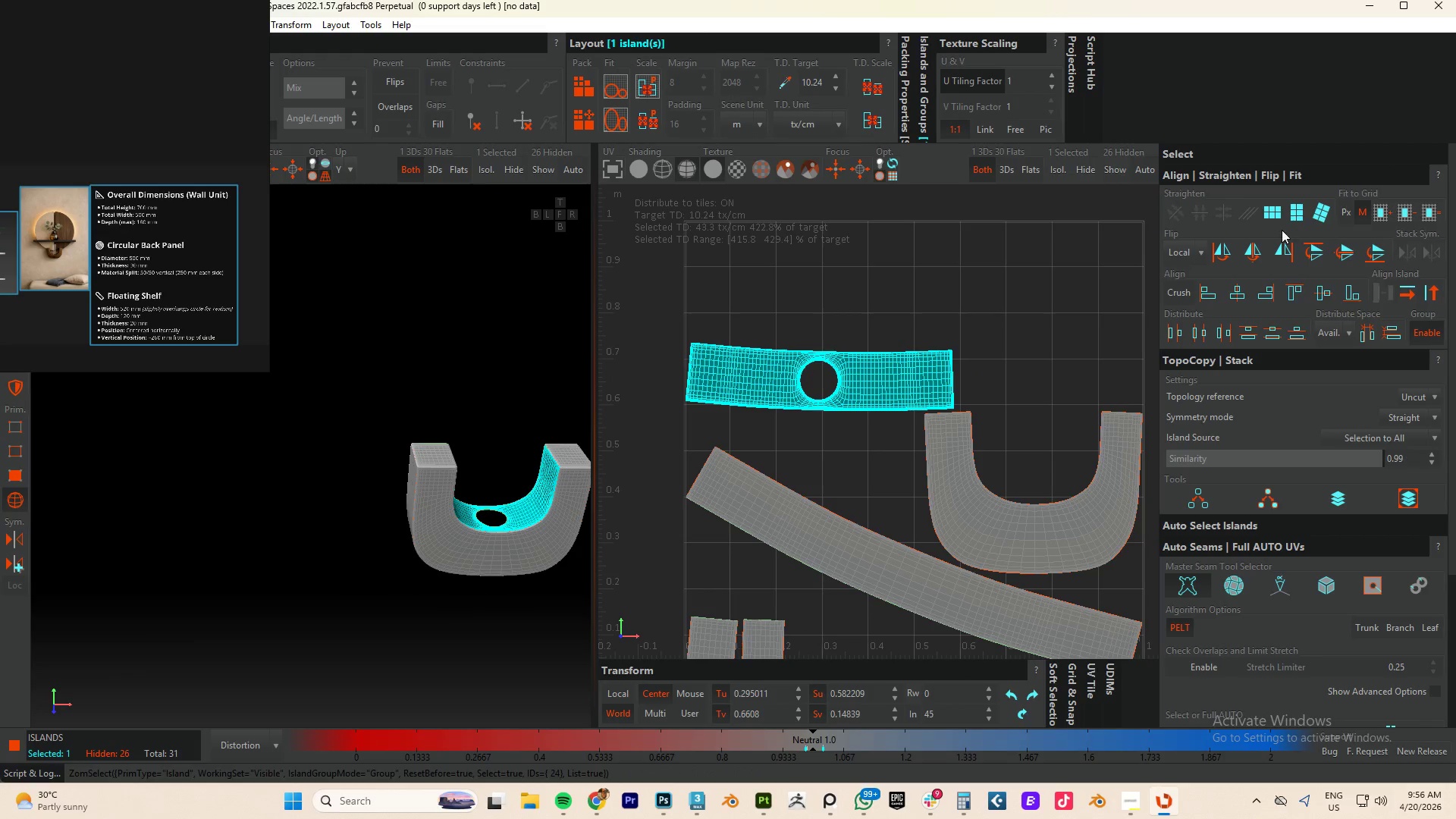 
left_click([1274, 215])
 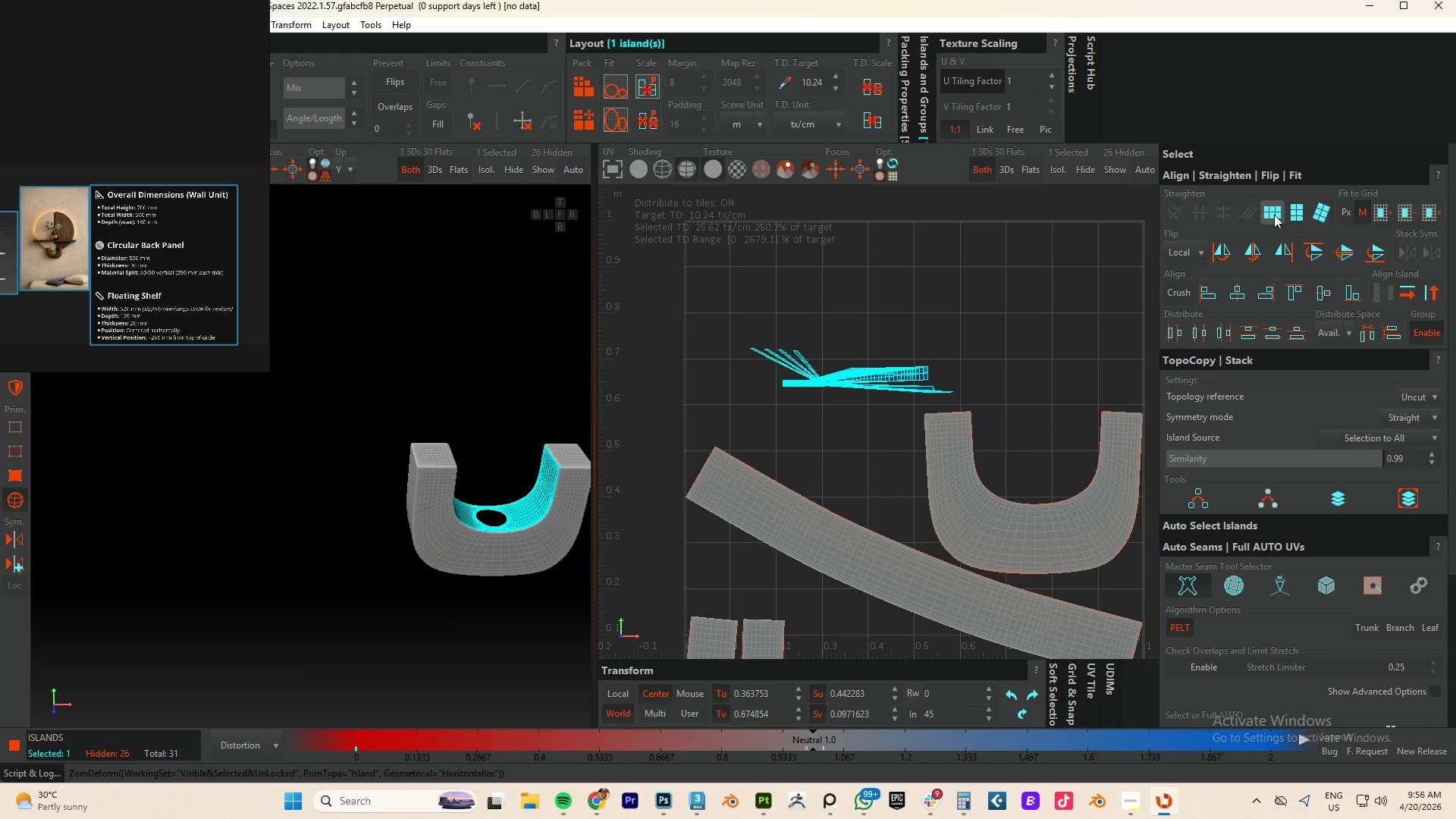 
key(Control+Z)
 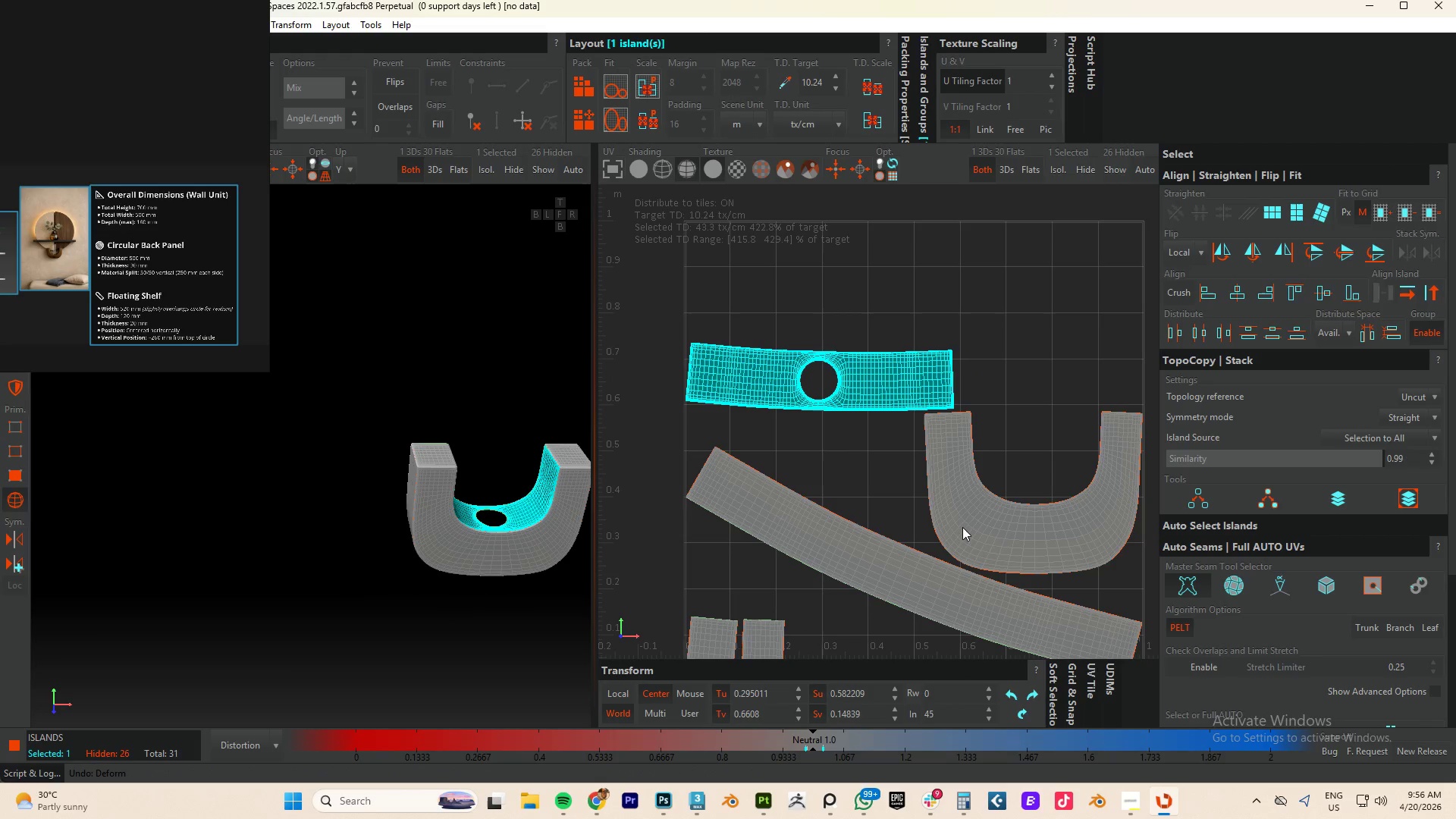 
left_click([962, 527])
 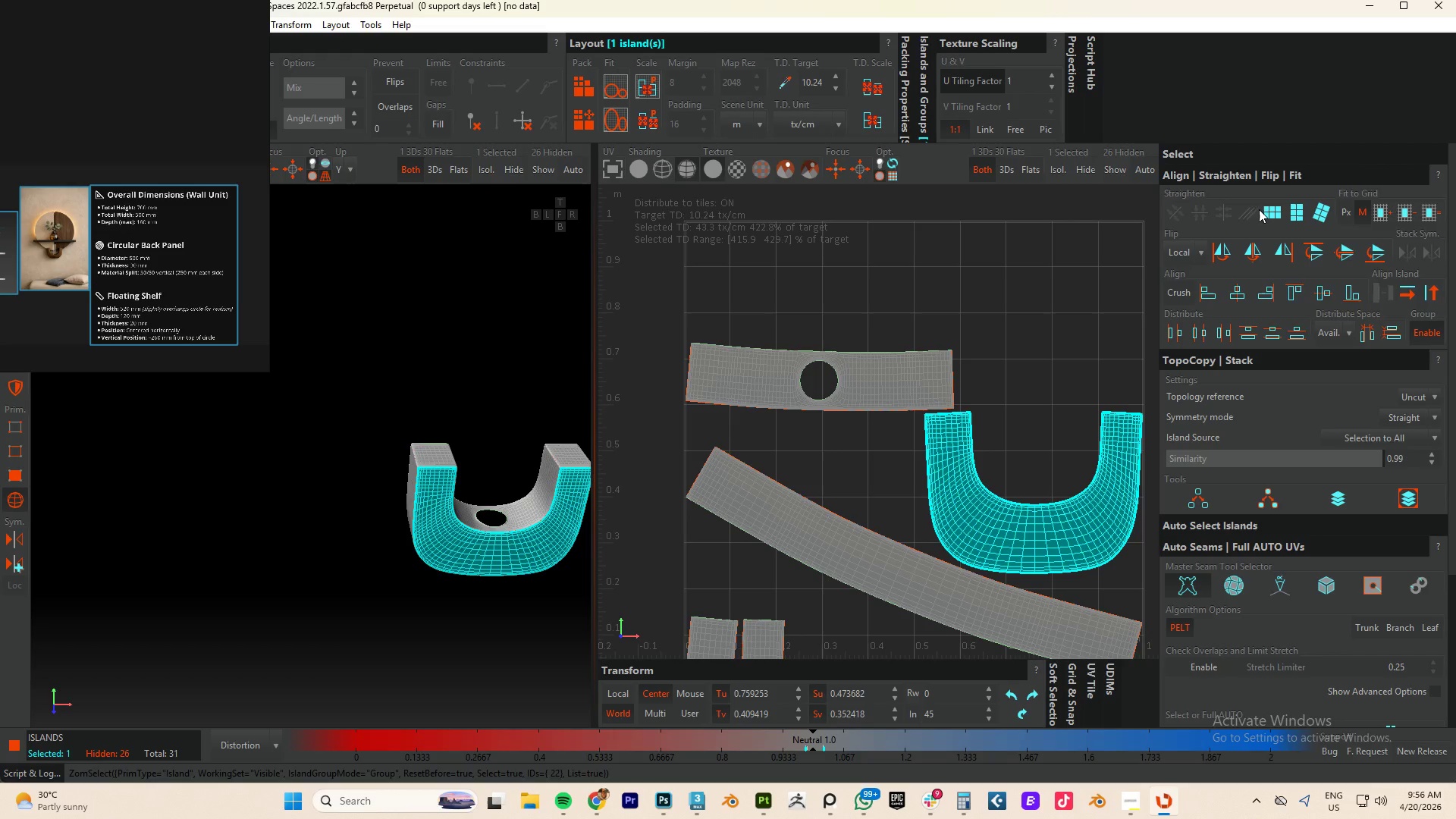 
left_click([1269, 209])
 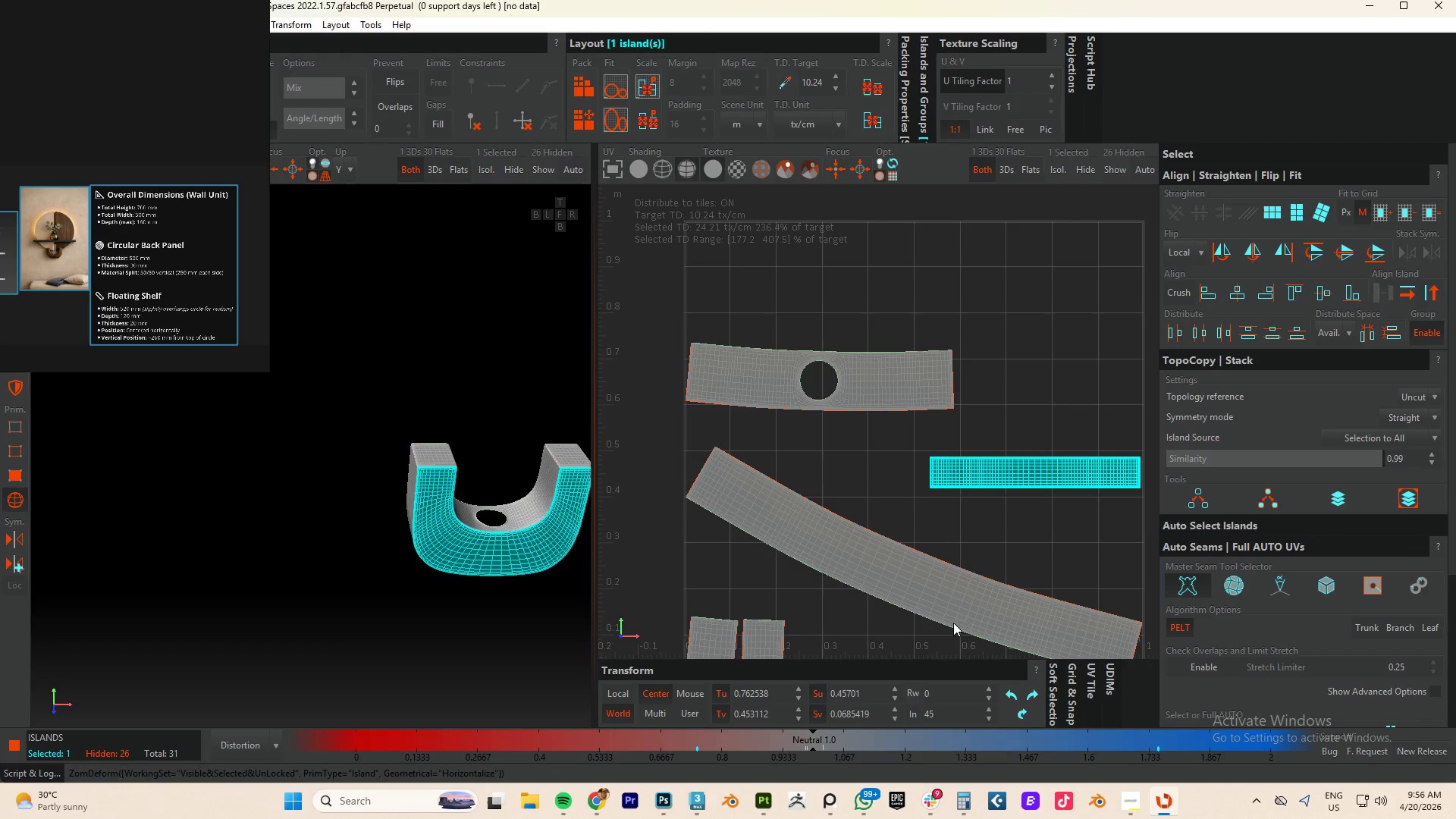 
left_click([948, 582])
 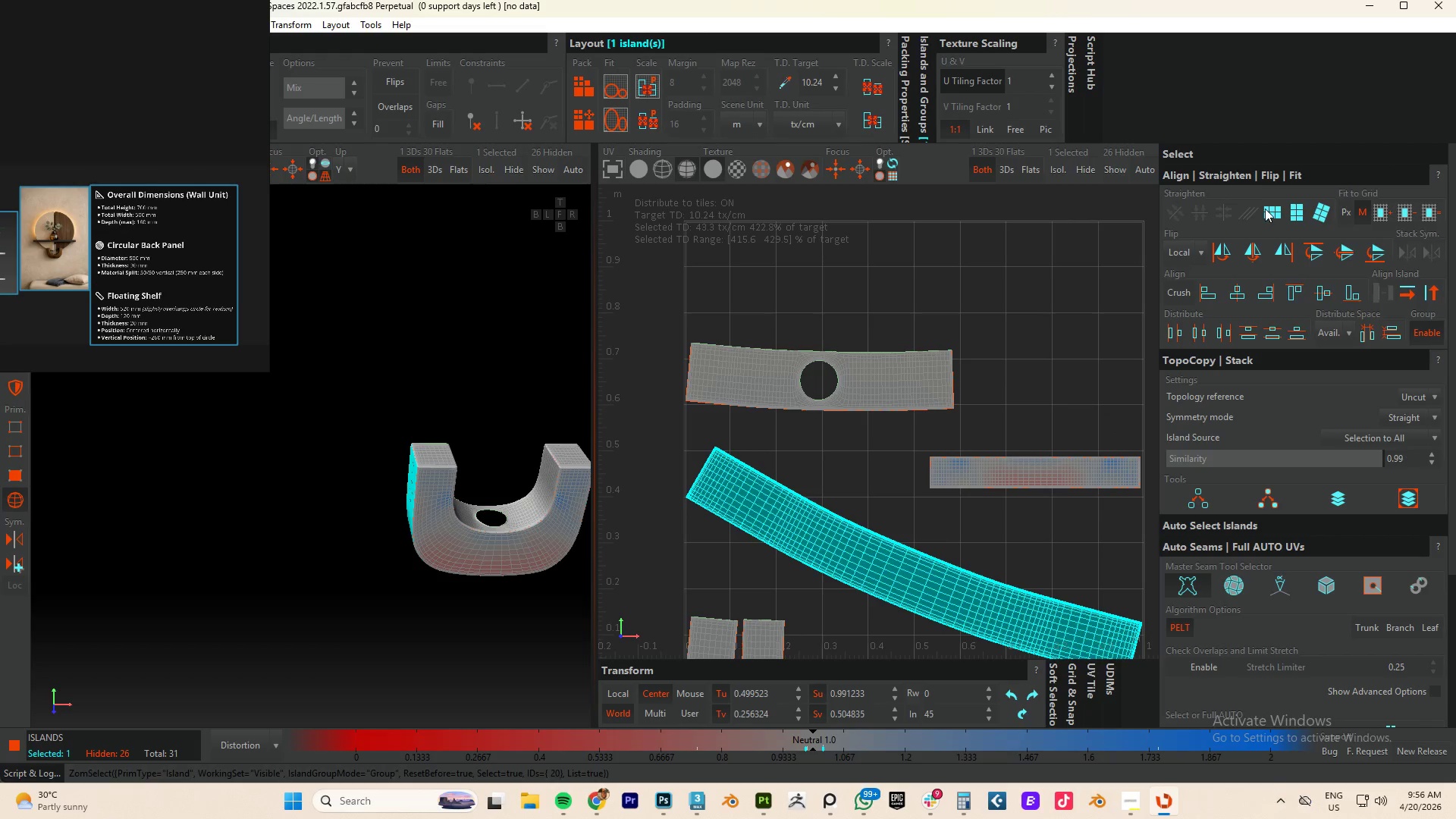 
left_click([1266, 210])
 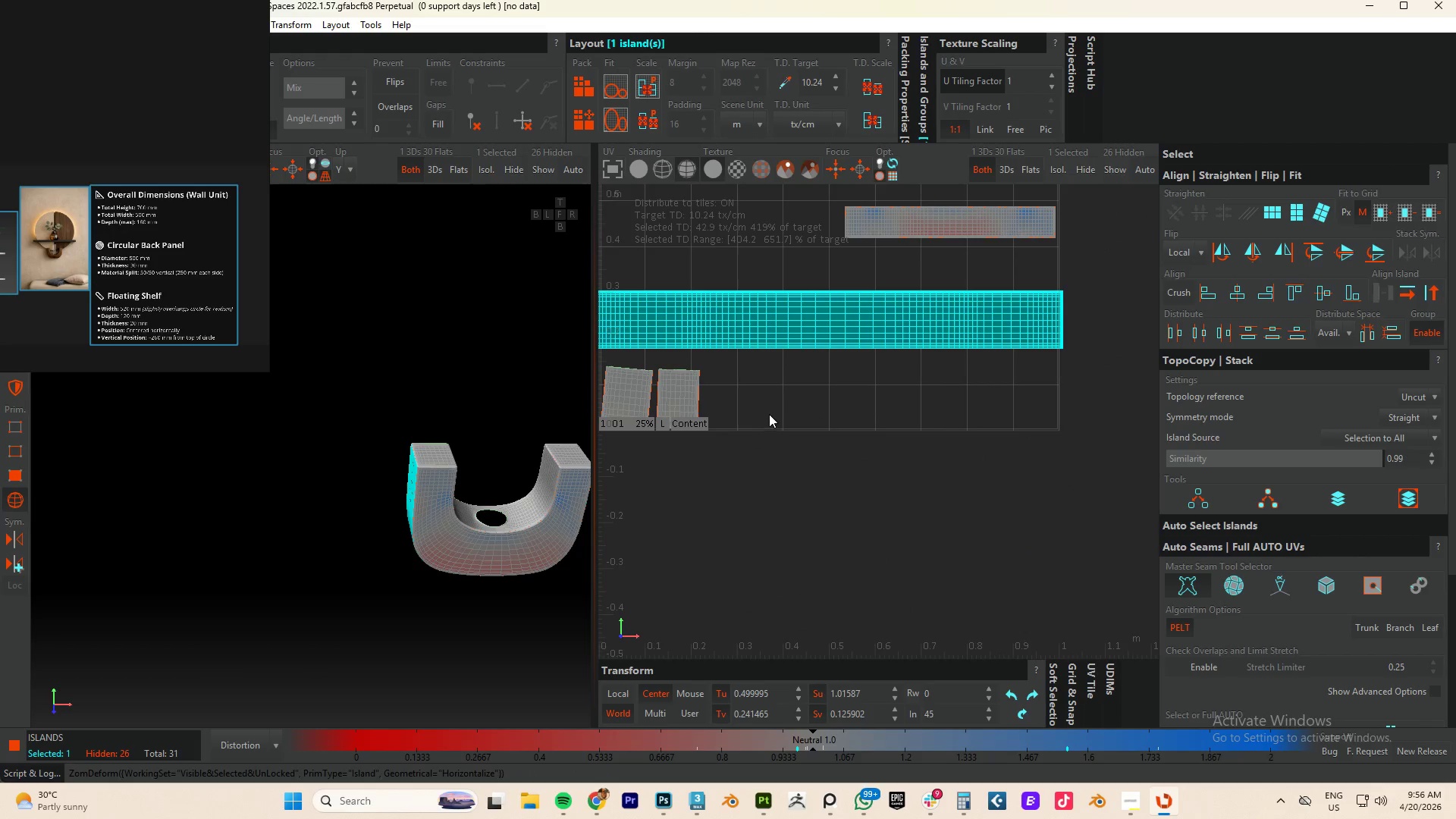 
left_click_drag(start_coordinate=[814, 381], to_coordinate=[528, 438])
 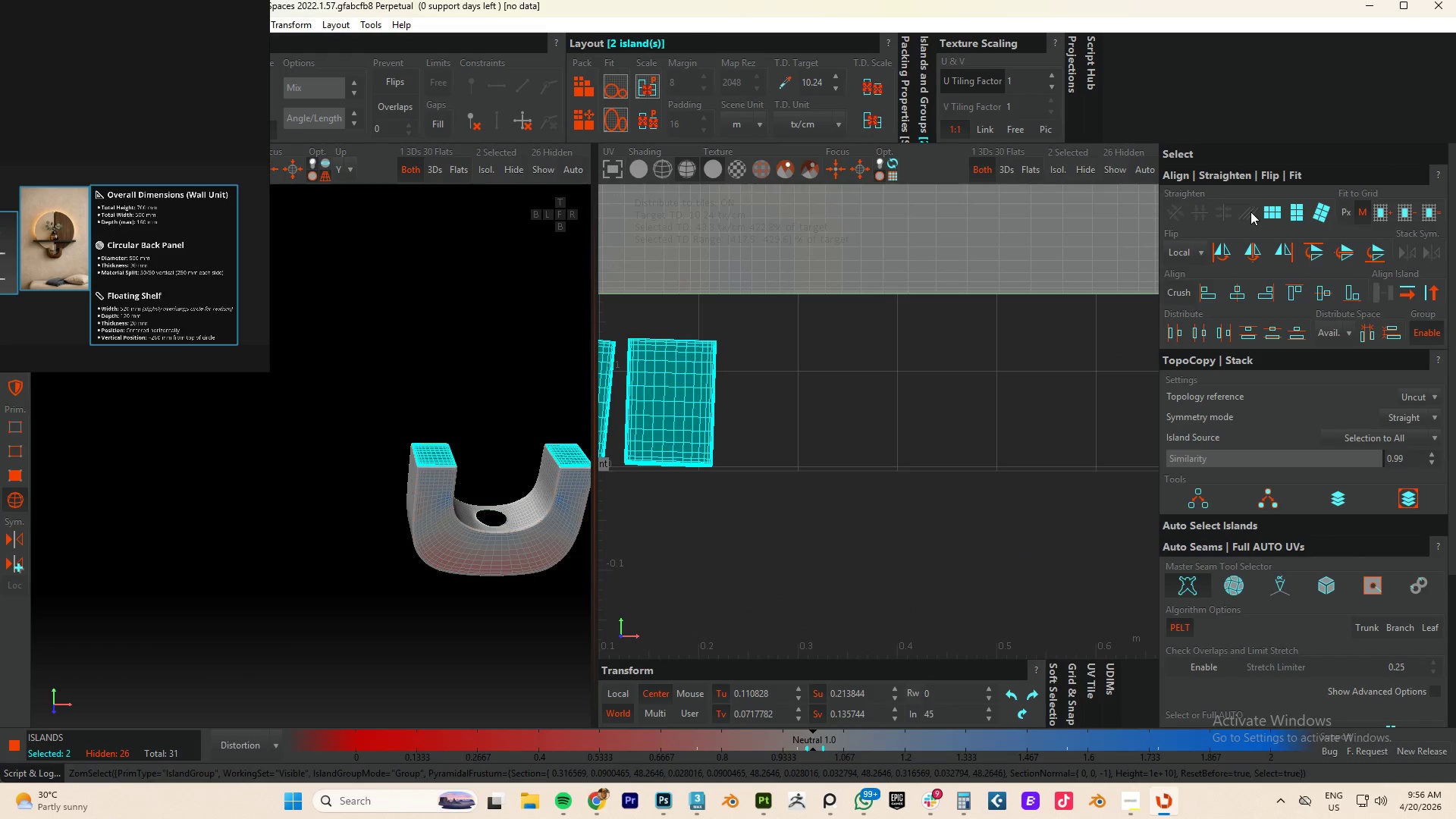 
scroll: coordinate [685, 396], scroll_direction: up, amount: 2.0
 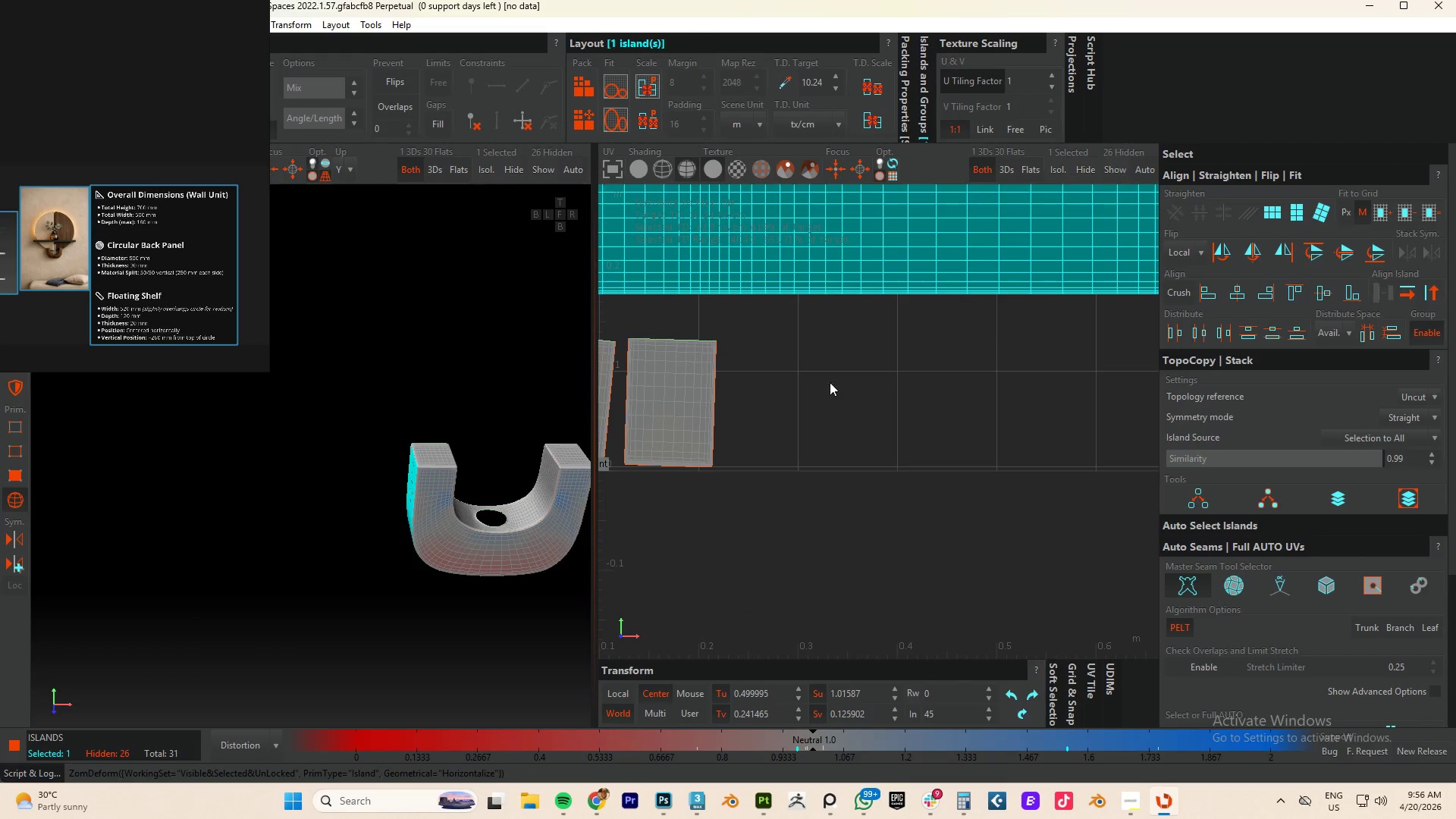 
left_click([1265, 212])
 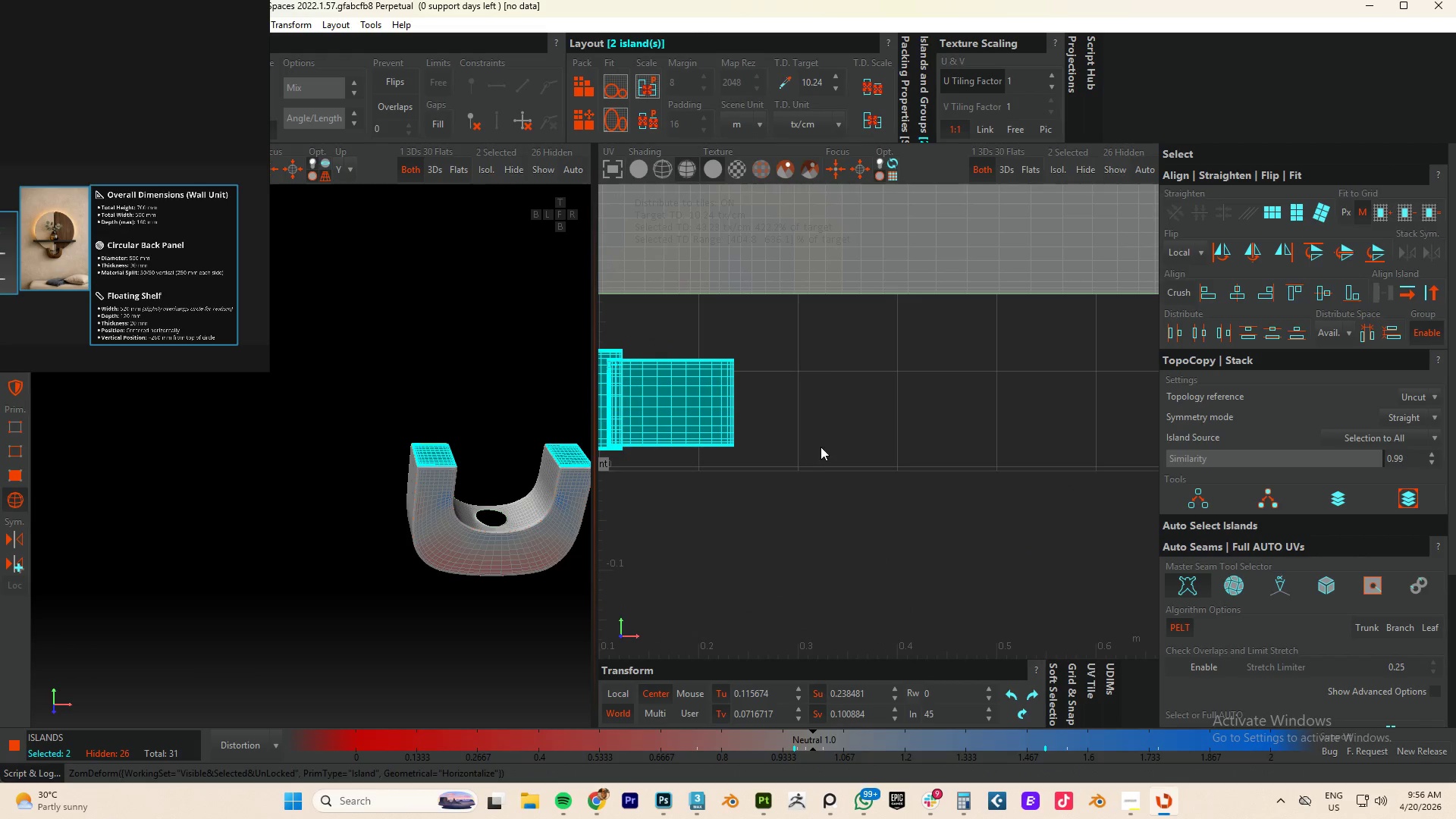 
key(Control+A)
 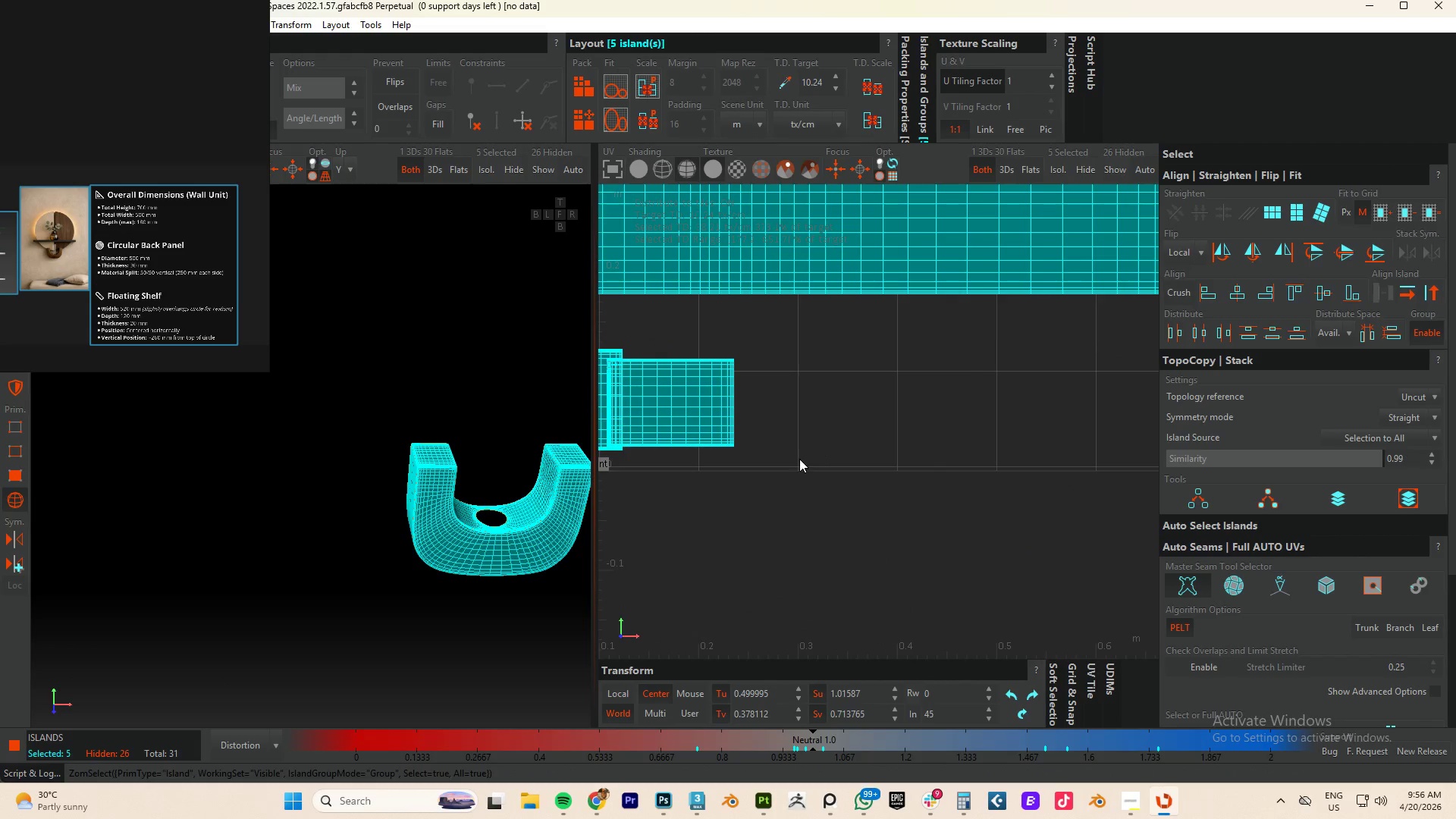 
scroll: coordinate [799, 459], scroll_direction: down, amount: 3.0
 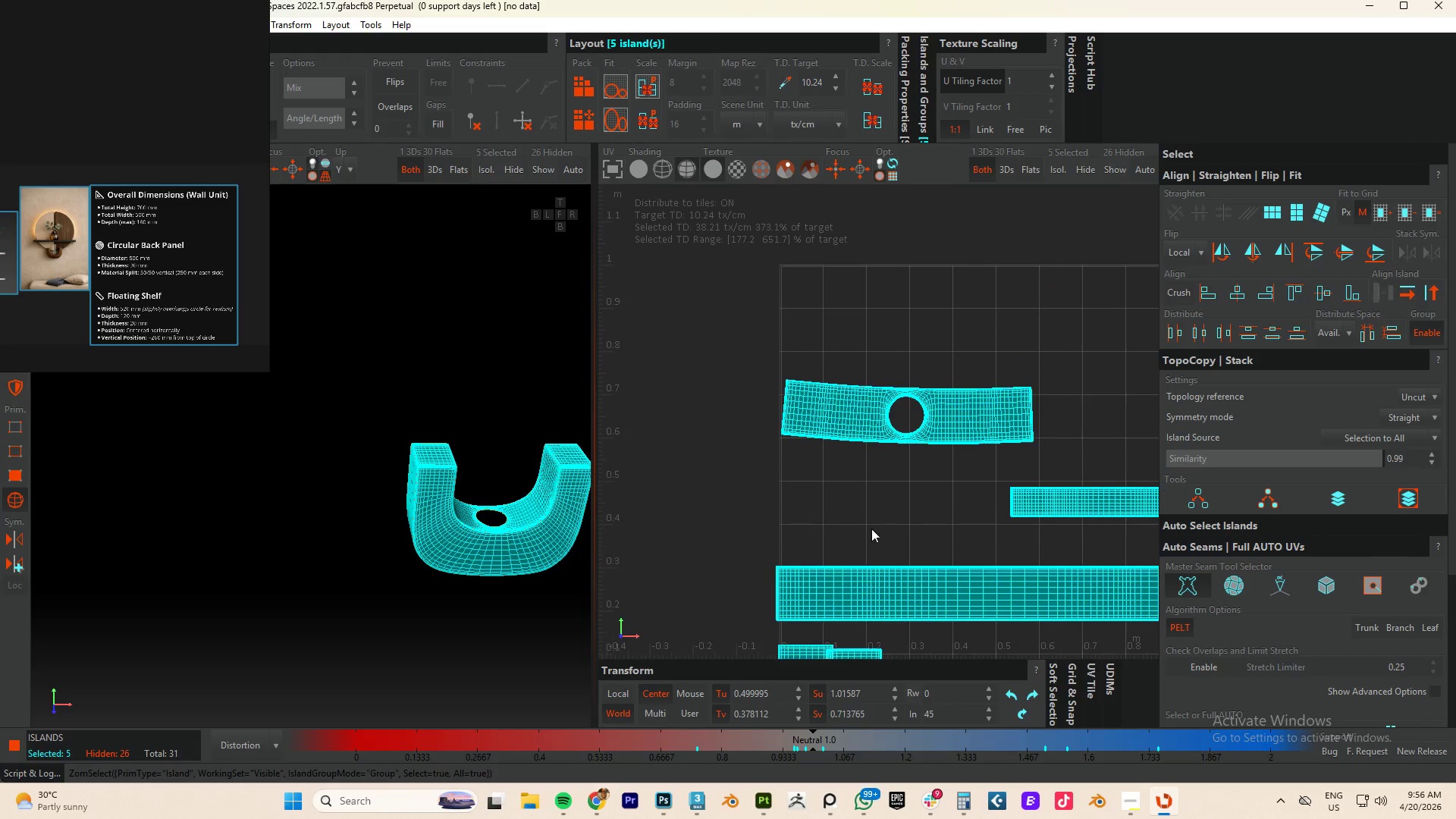 
hold_key(key=AltLeft, duration=0.48)
 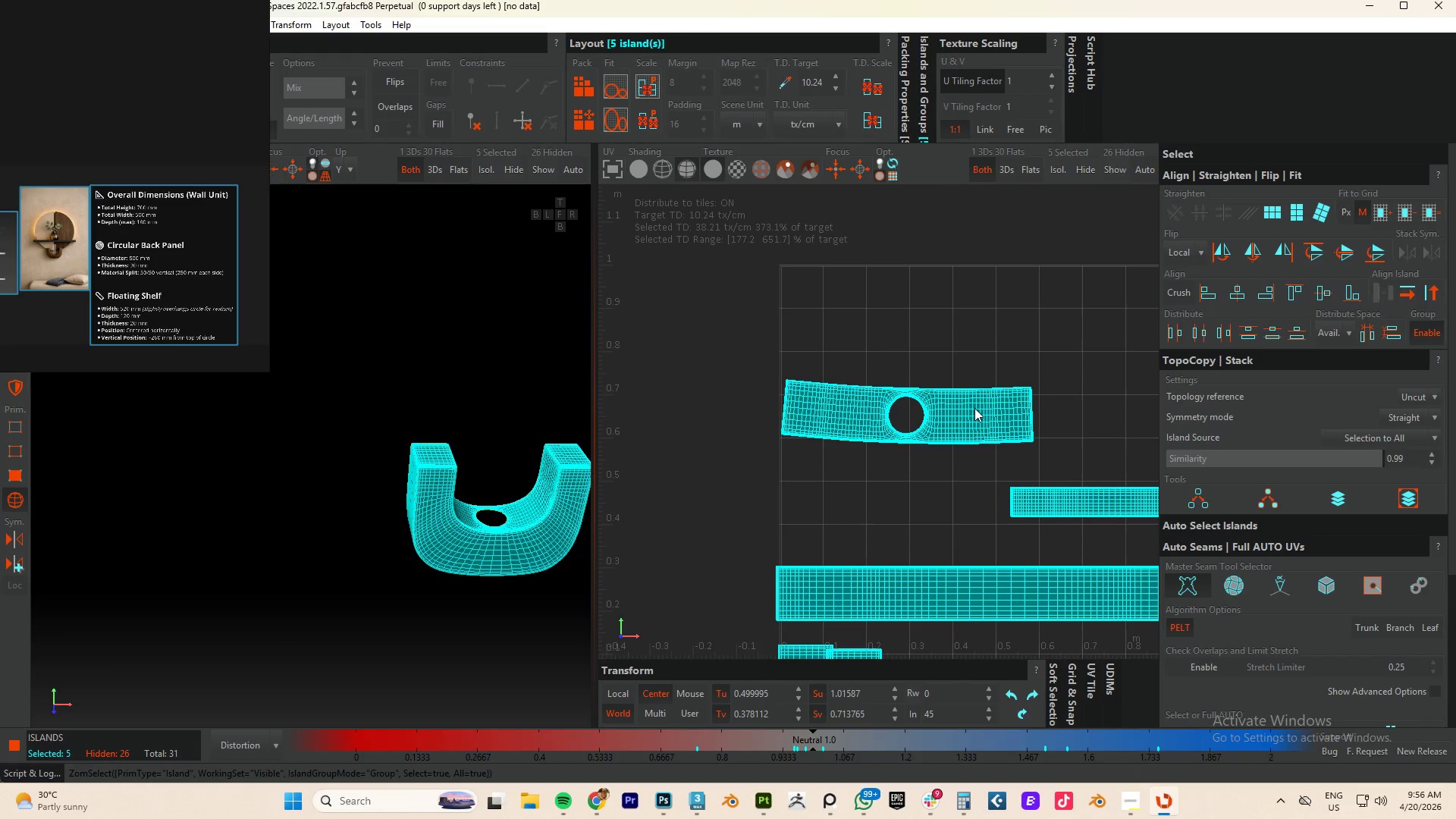 
key(P)
 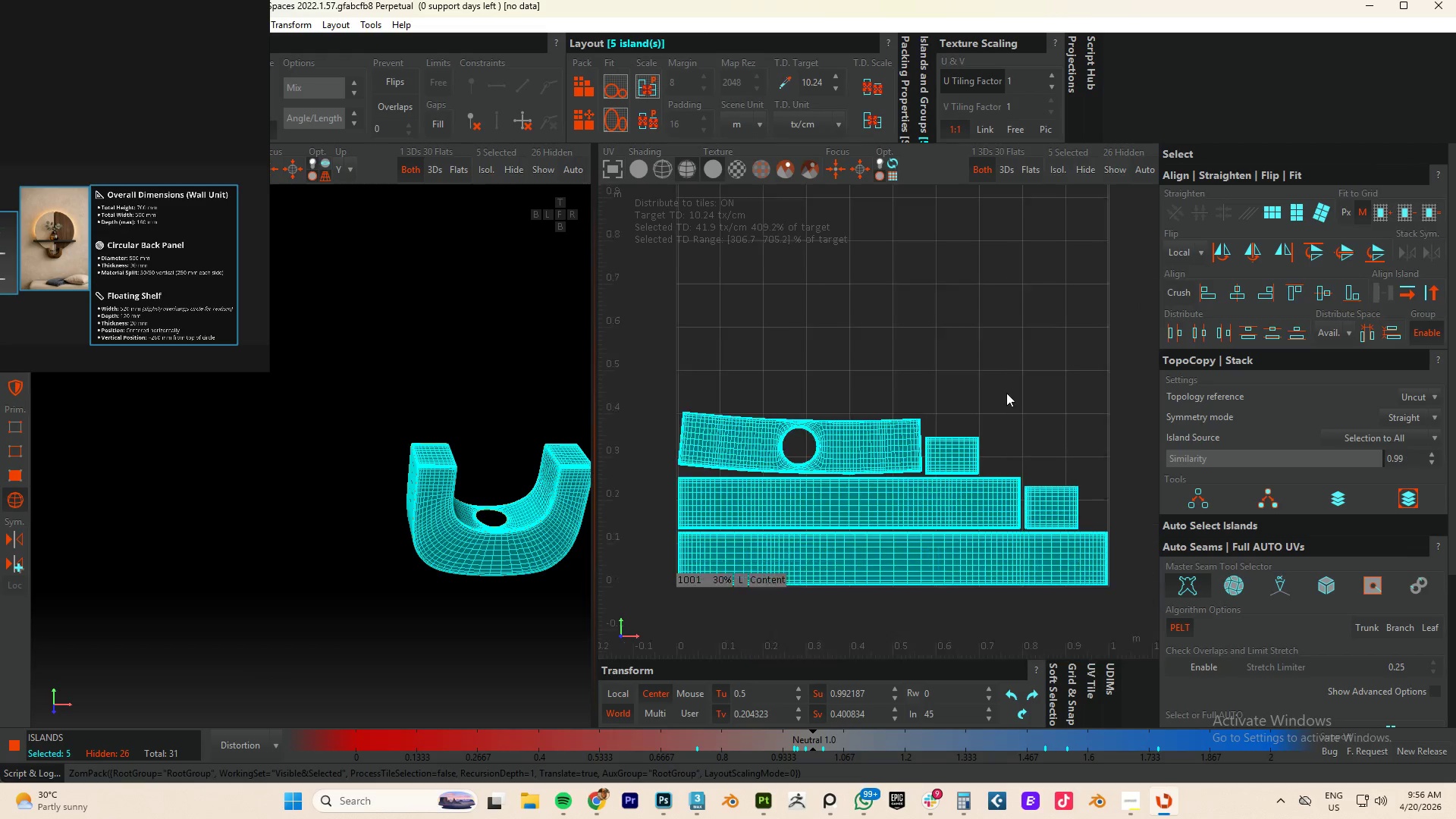 
left_click([998, 379])
 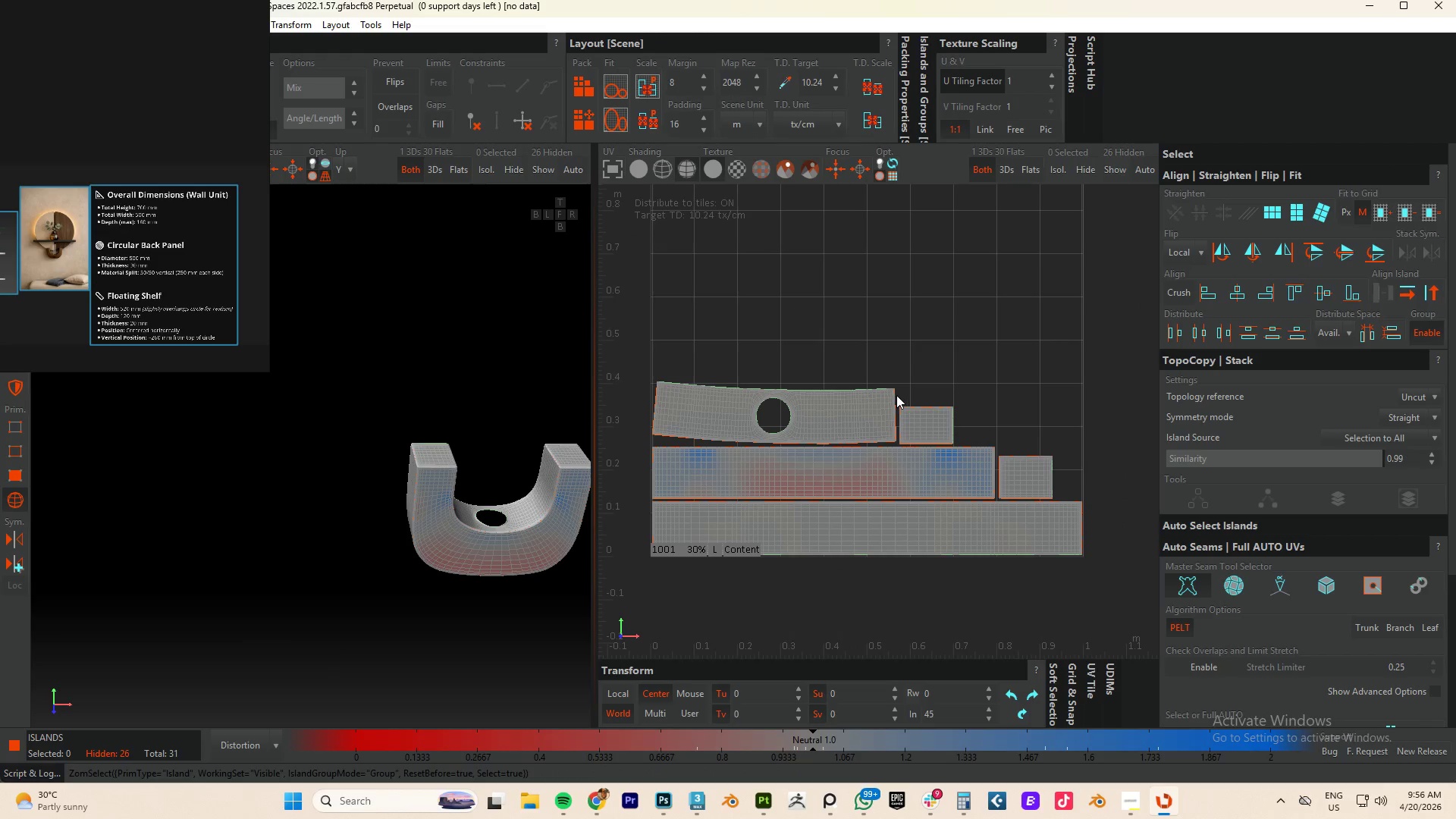 
key(Y)
 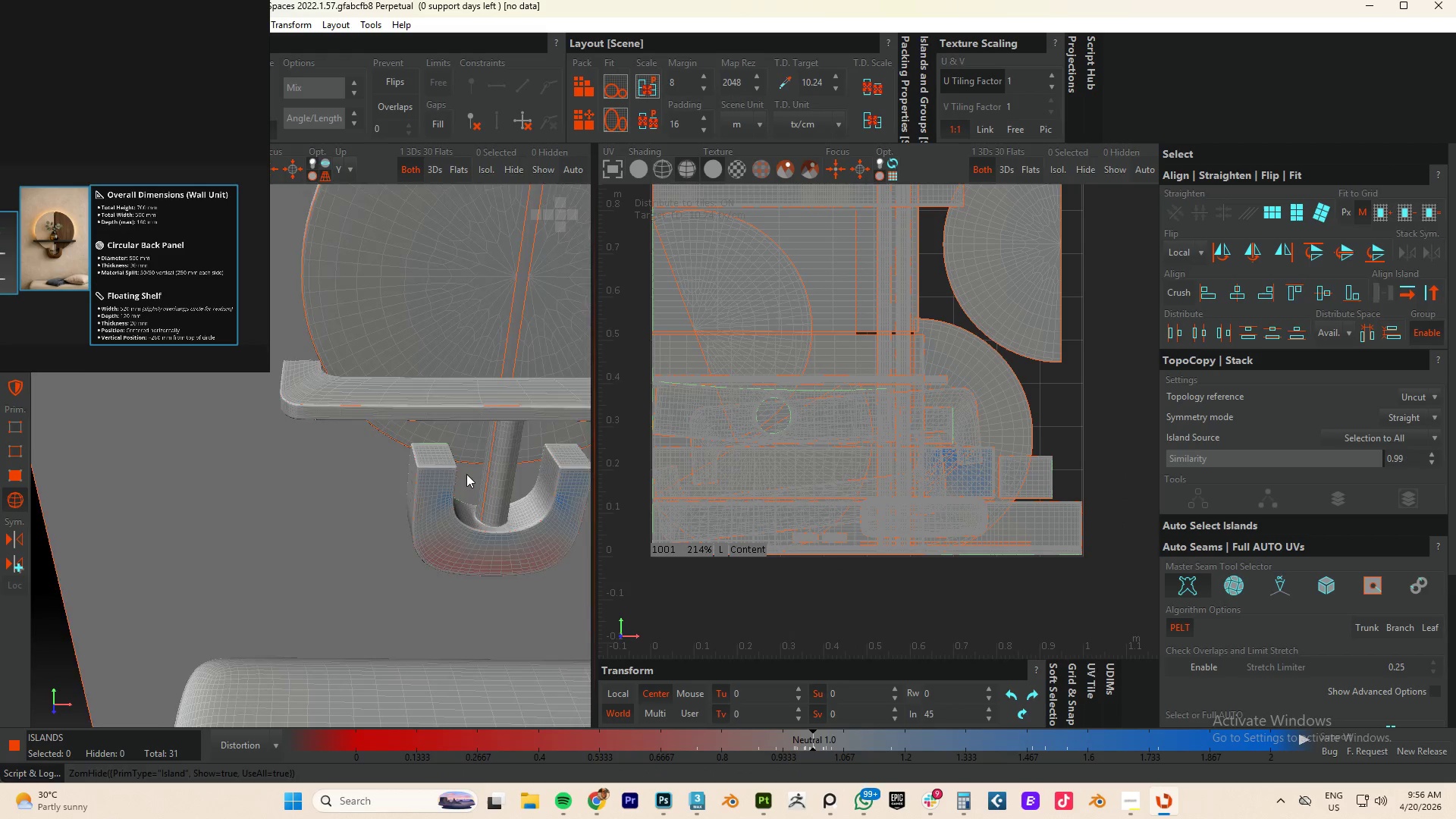 
hold_key(key=AltLeft, duration=0.7)
 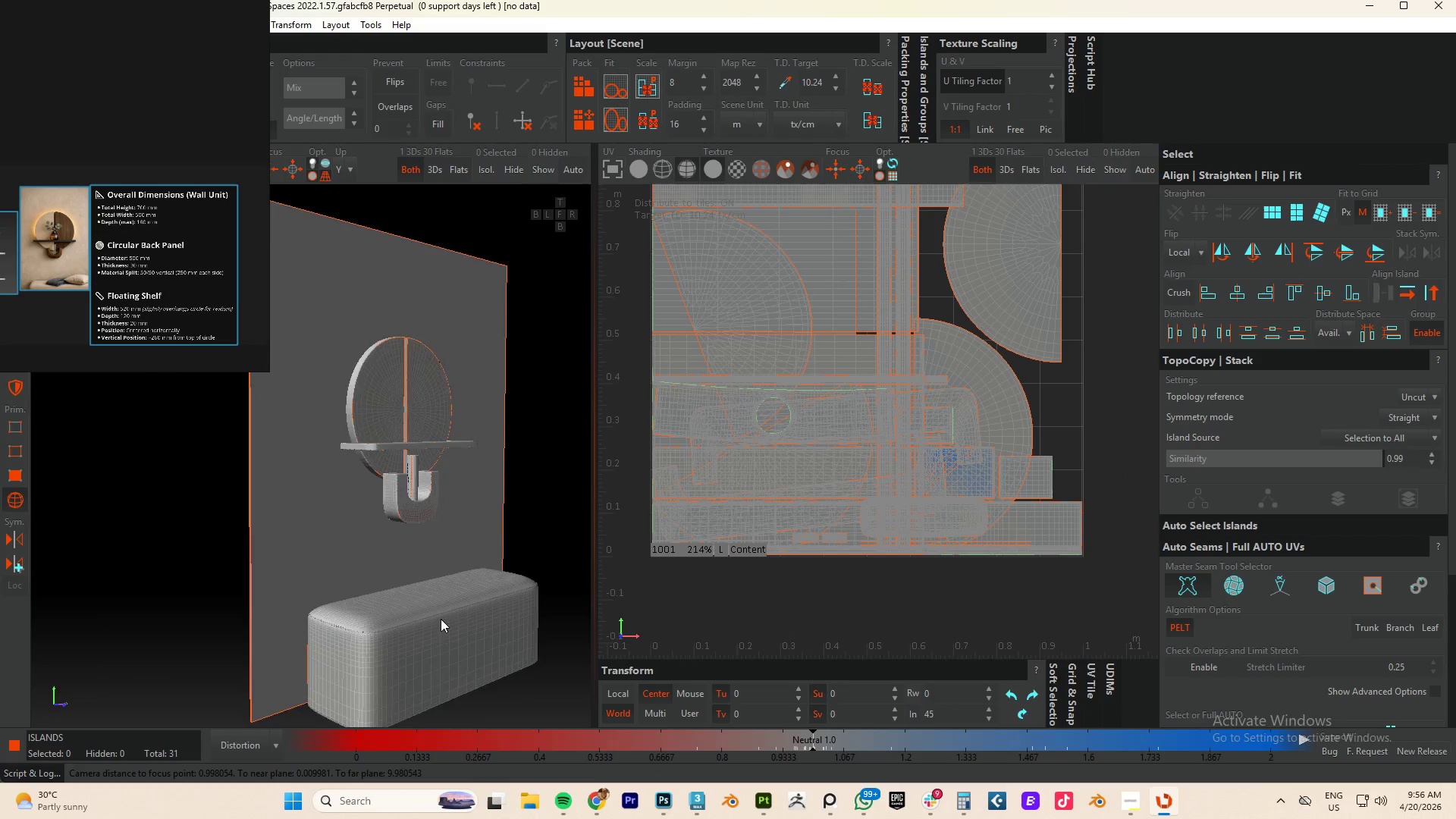 
scroll: coordinate [453, 482], scroll_direction: down, amount: 6.0
 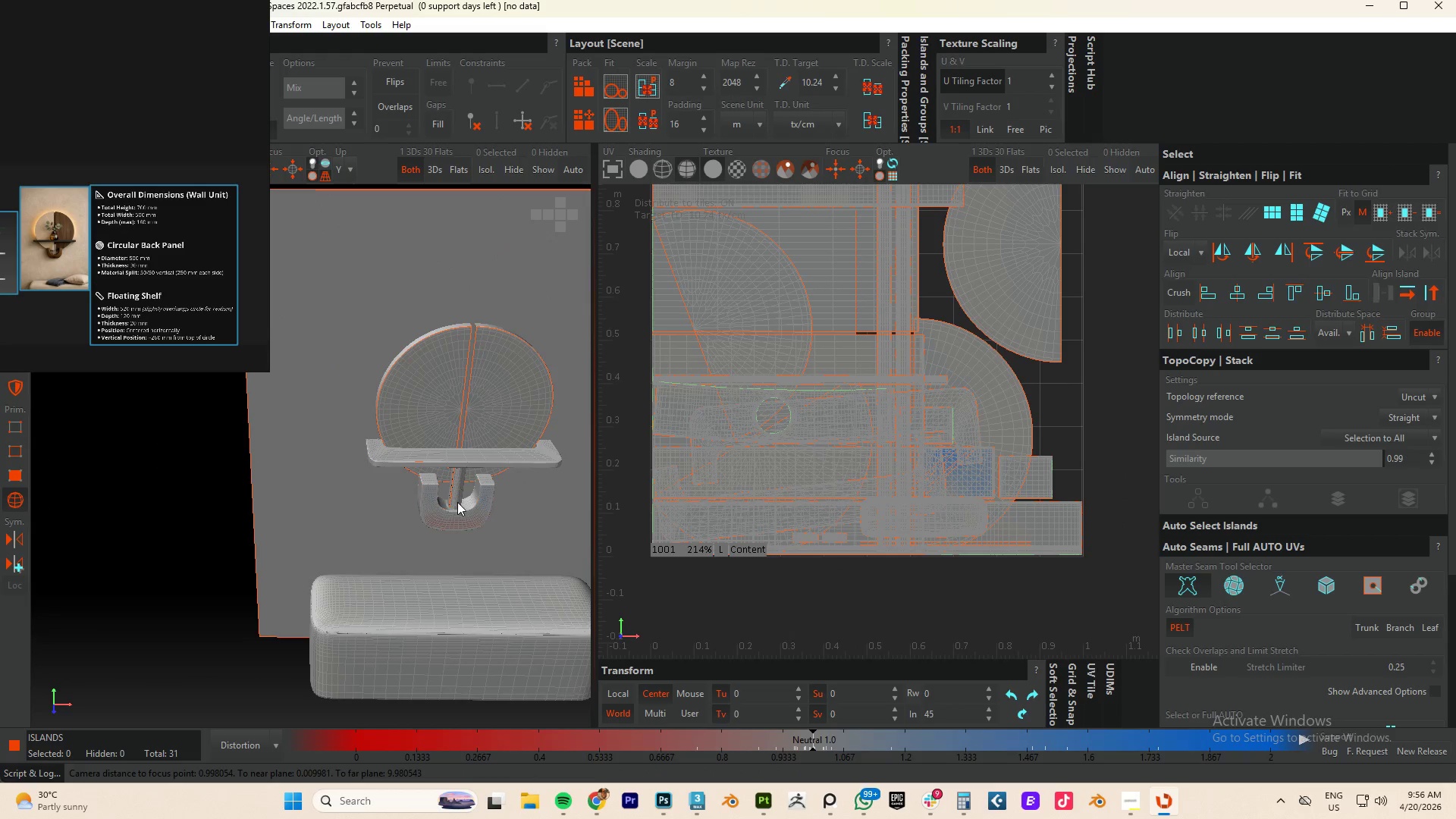 
scroll: coordinate [356, 631], scroll_direction: up, amount: 7.0
 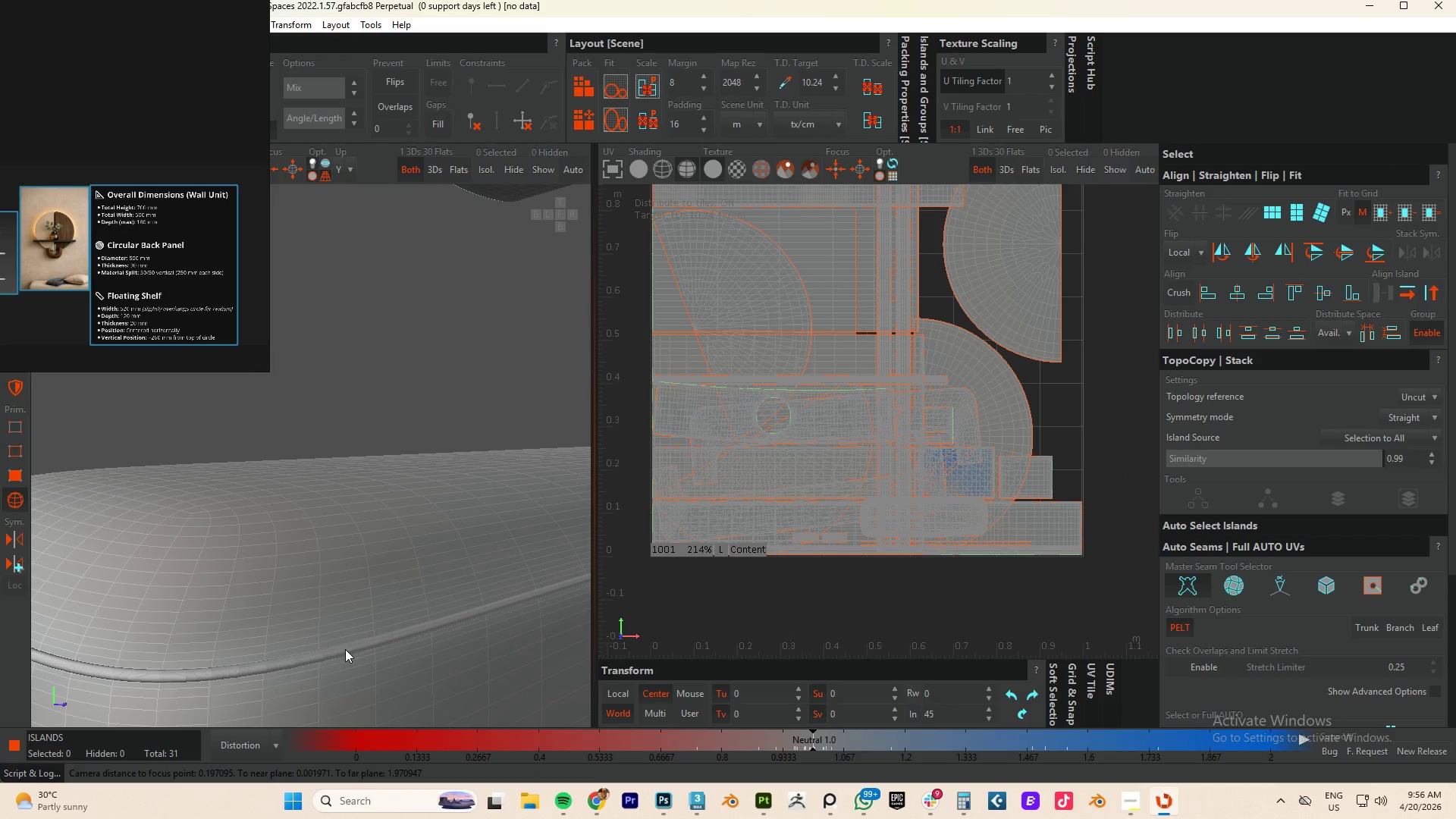 
key(F4)
 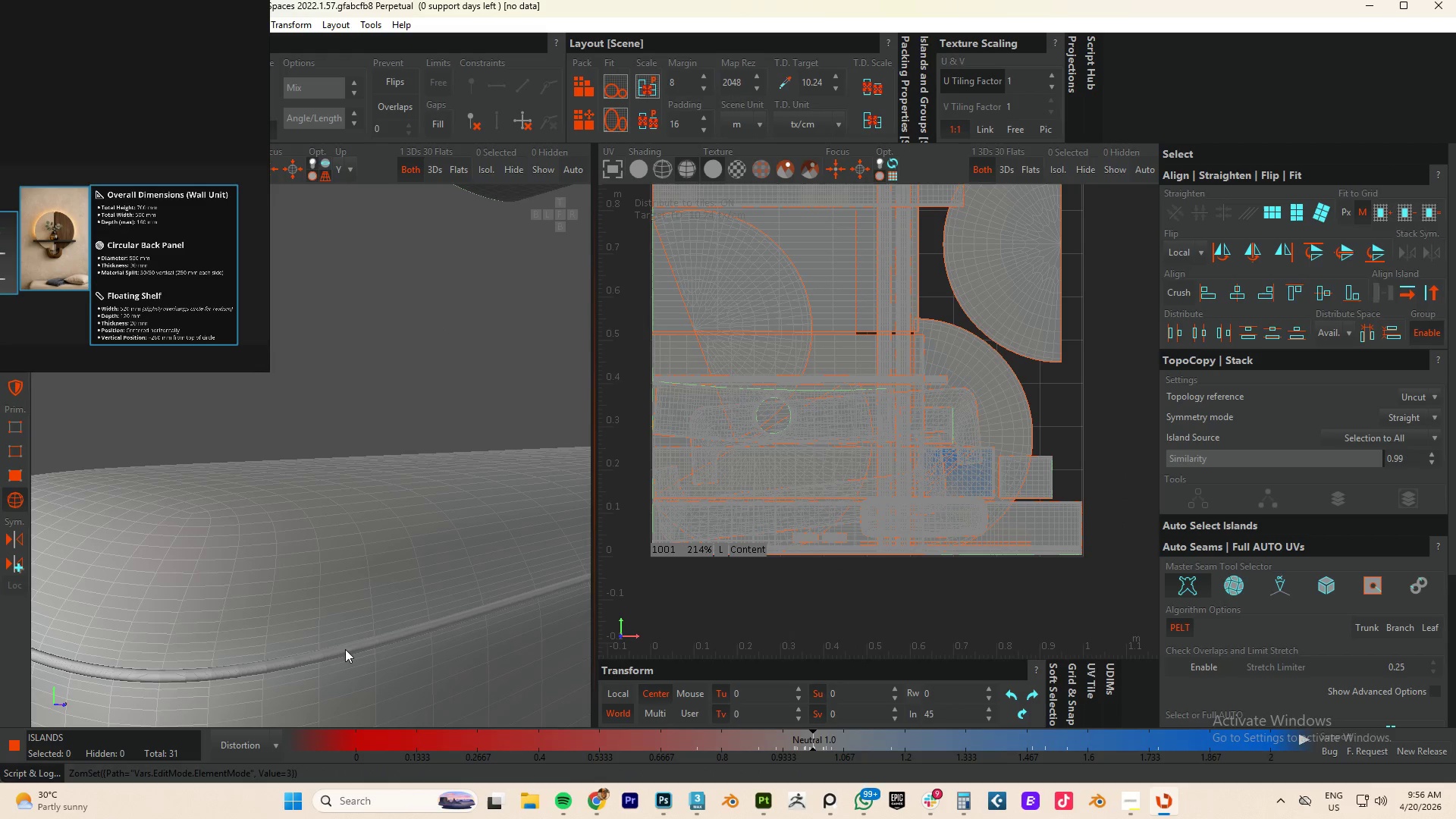 
left_click([345, 649])
 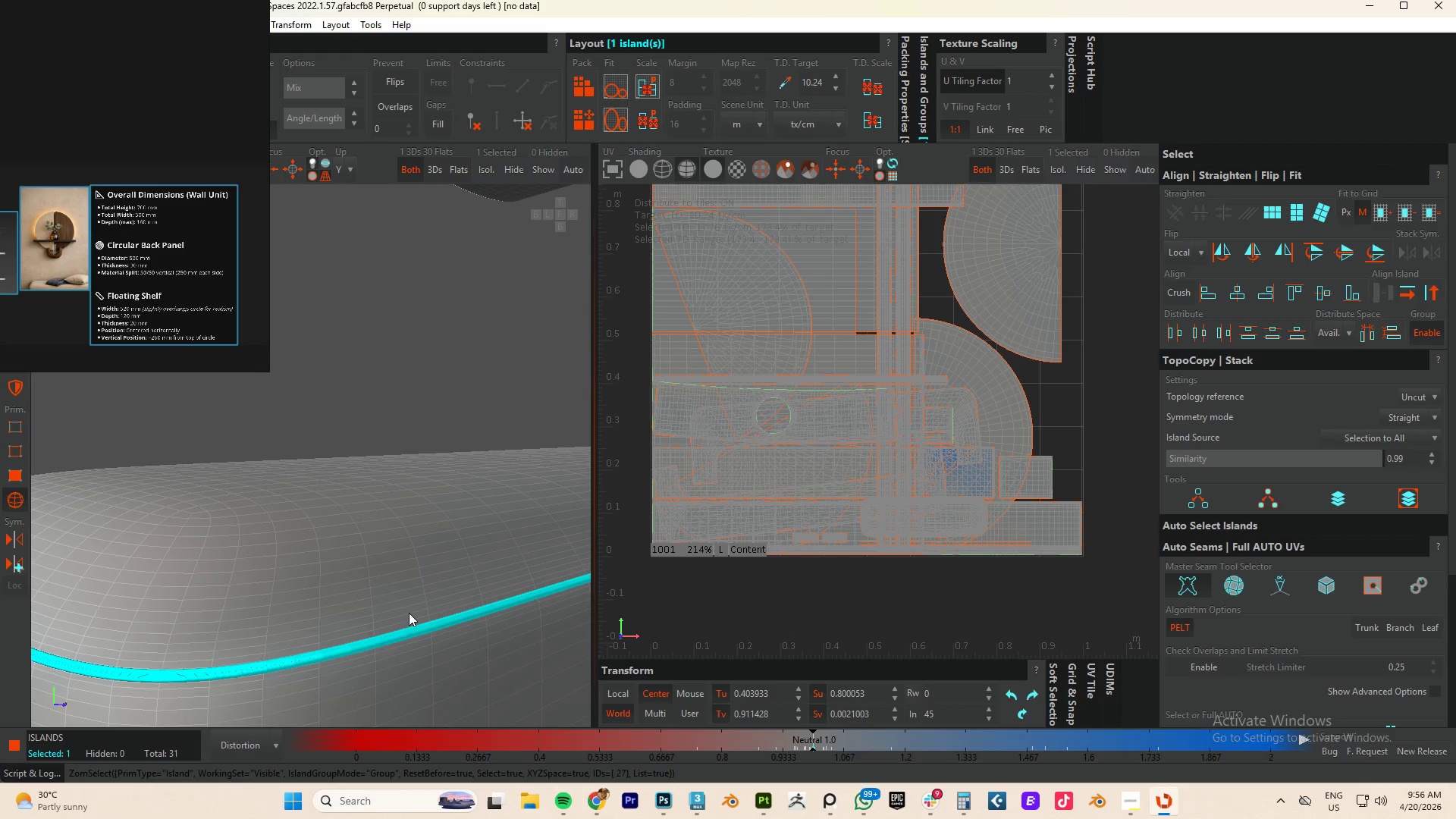 
scroll: coordinate [268, 657], scroll_direction: up, amount: 3.0
 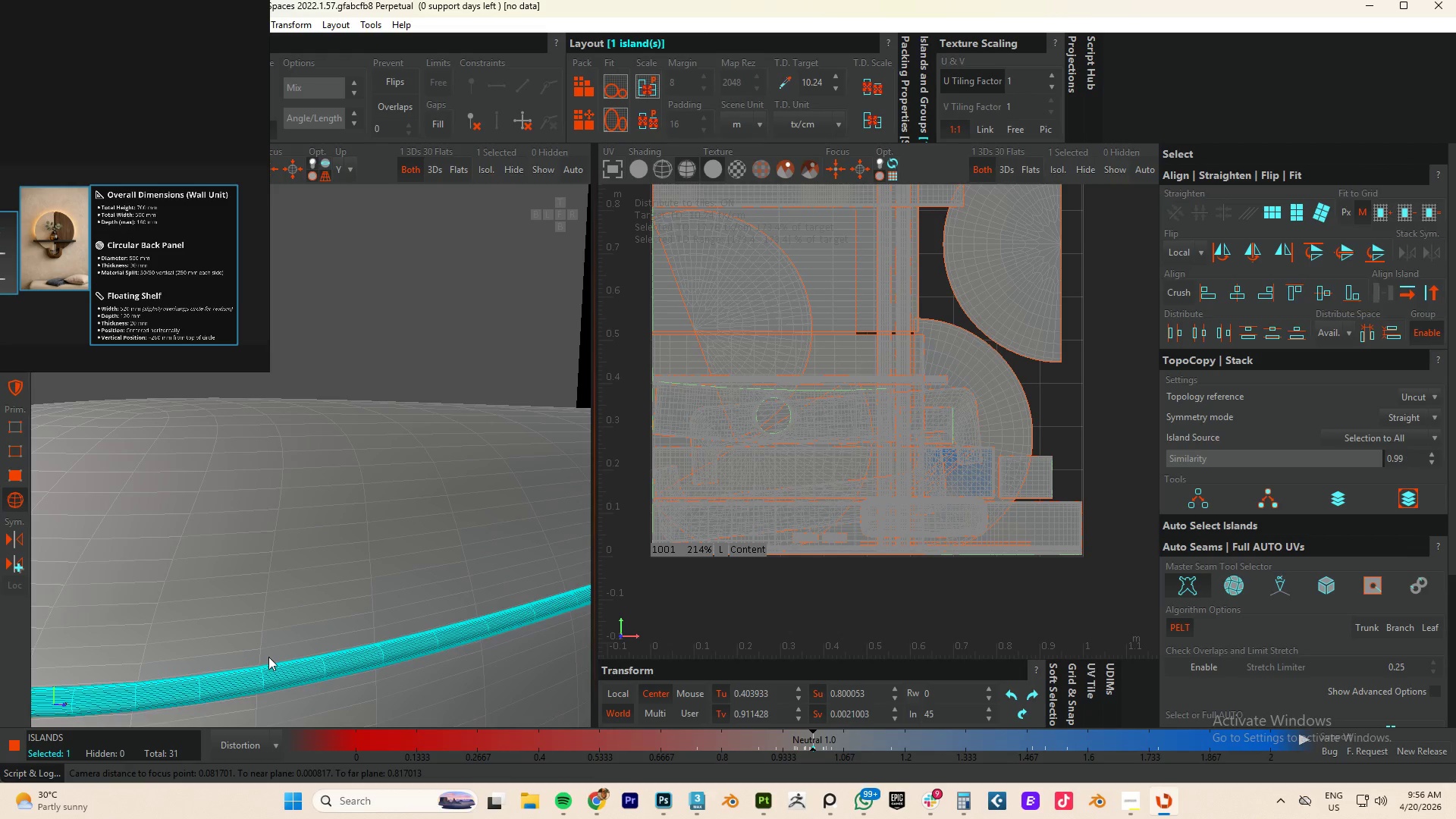 
key(F2)
 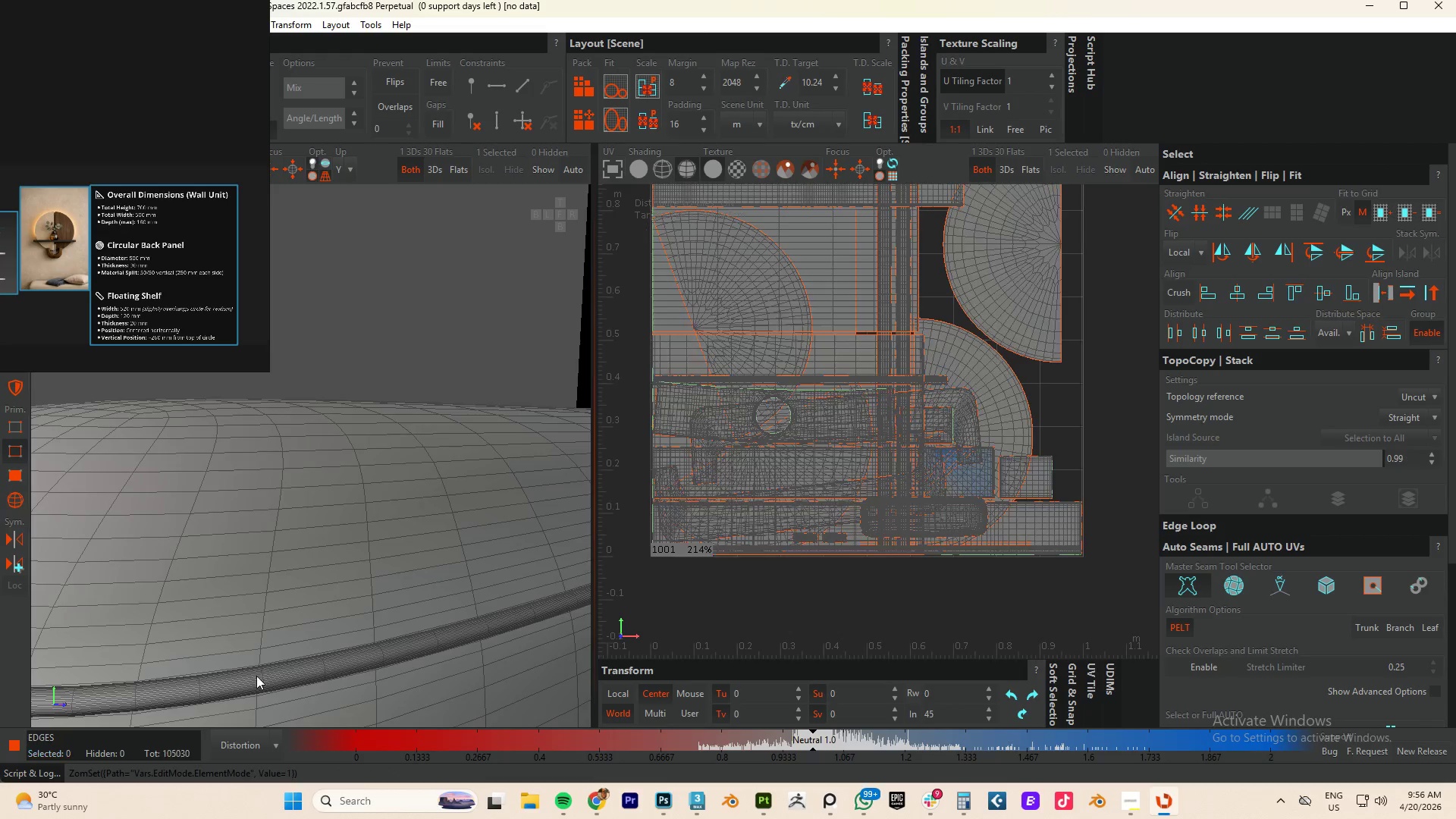 
scroll: coordinate [256, 677], scroll_direction: up, amount: 4.0
 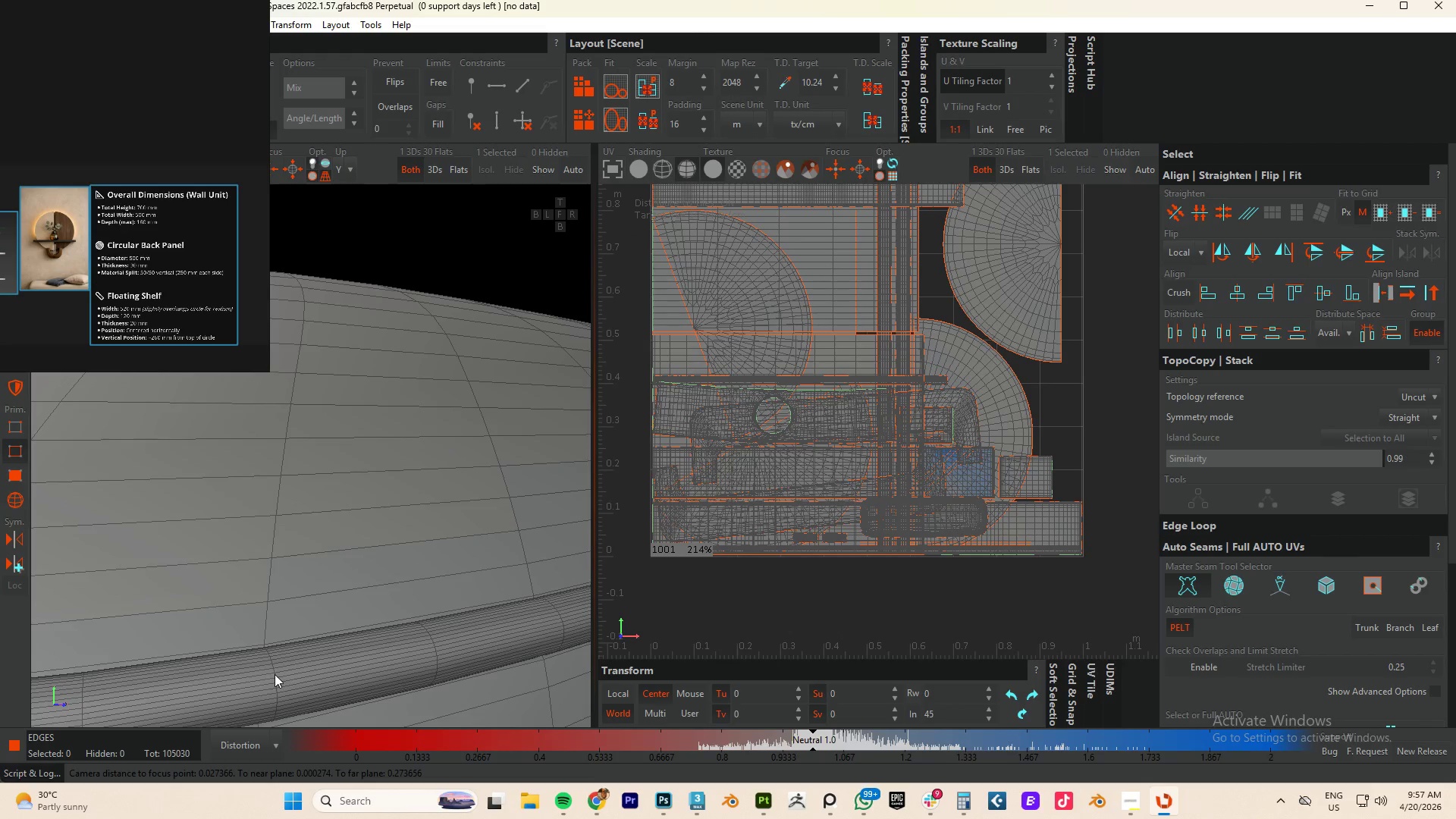 
double_click([275, 673])
 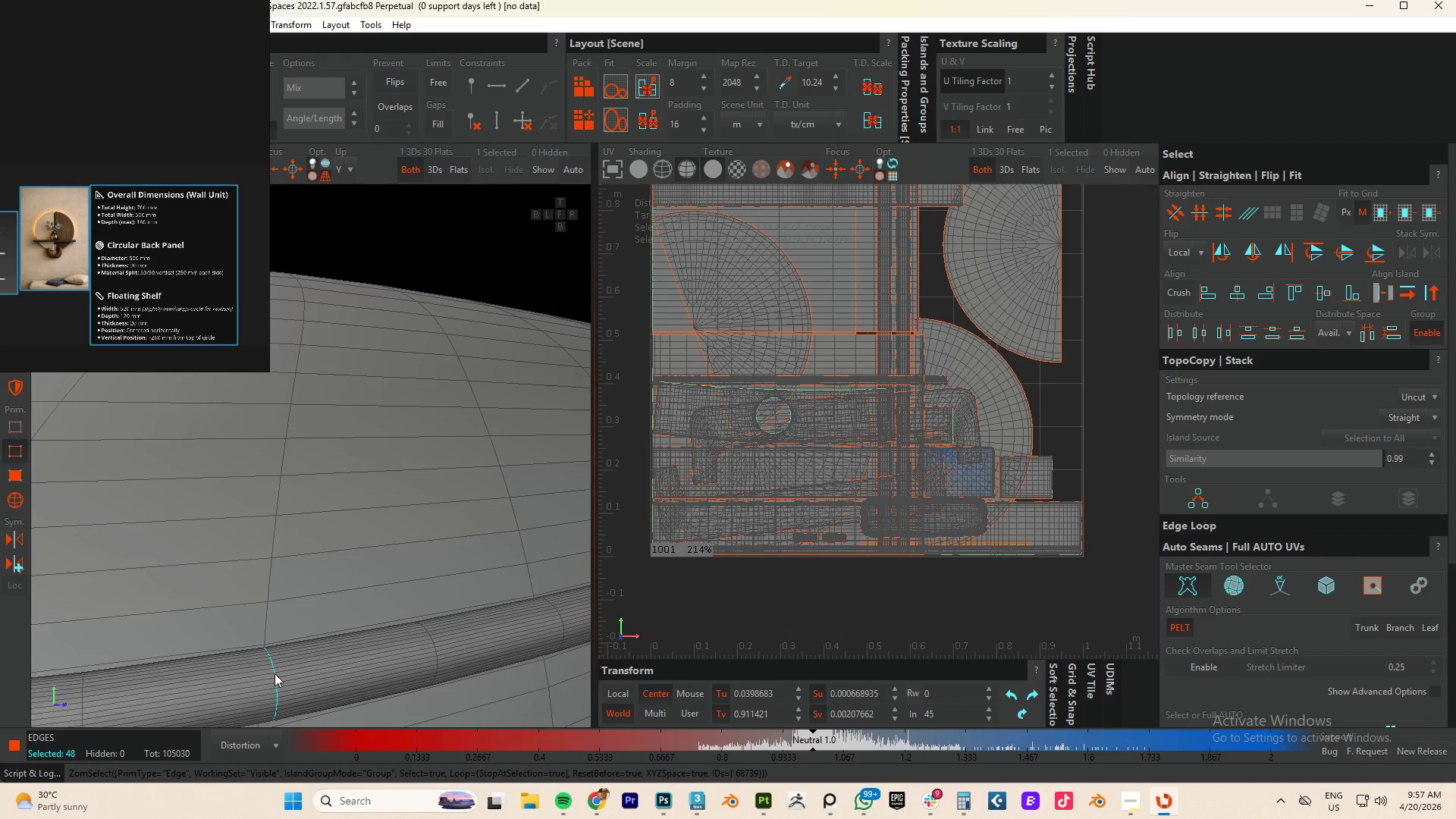 
hold_key(key=AltLeft, duration=0.59)
 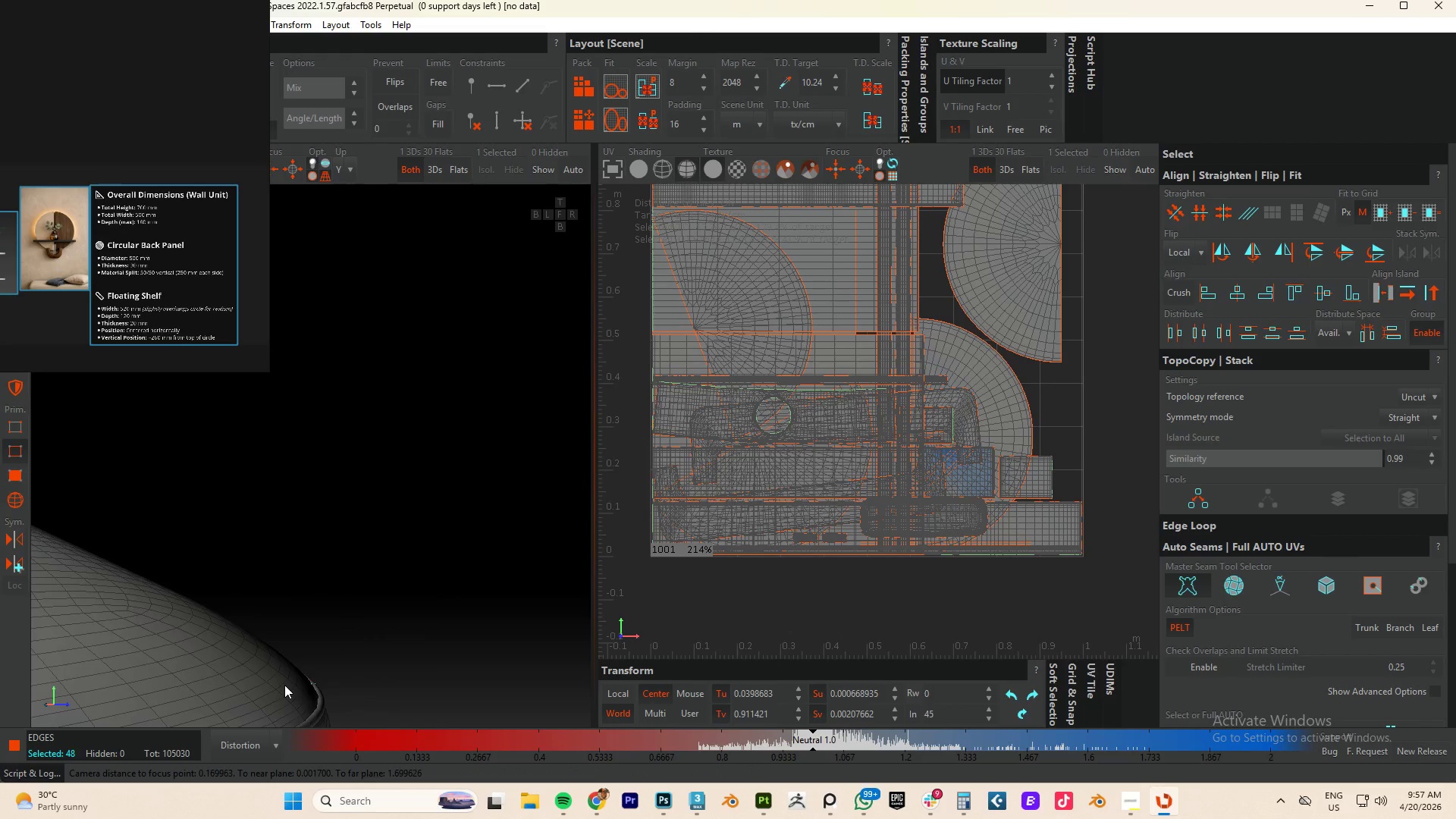 
scroll: coordinate [285, 682], scroll_direction: down, amount: 17.0
 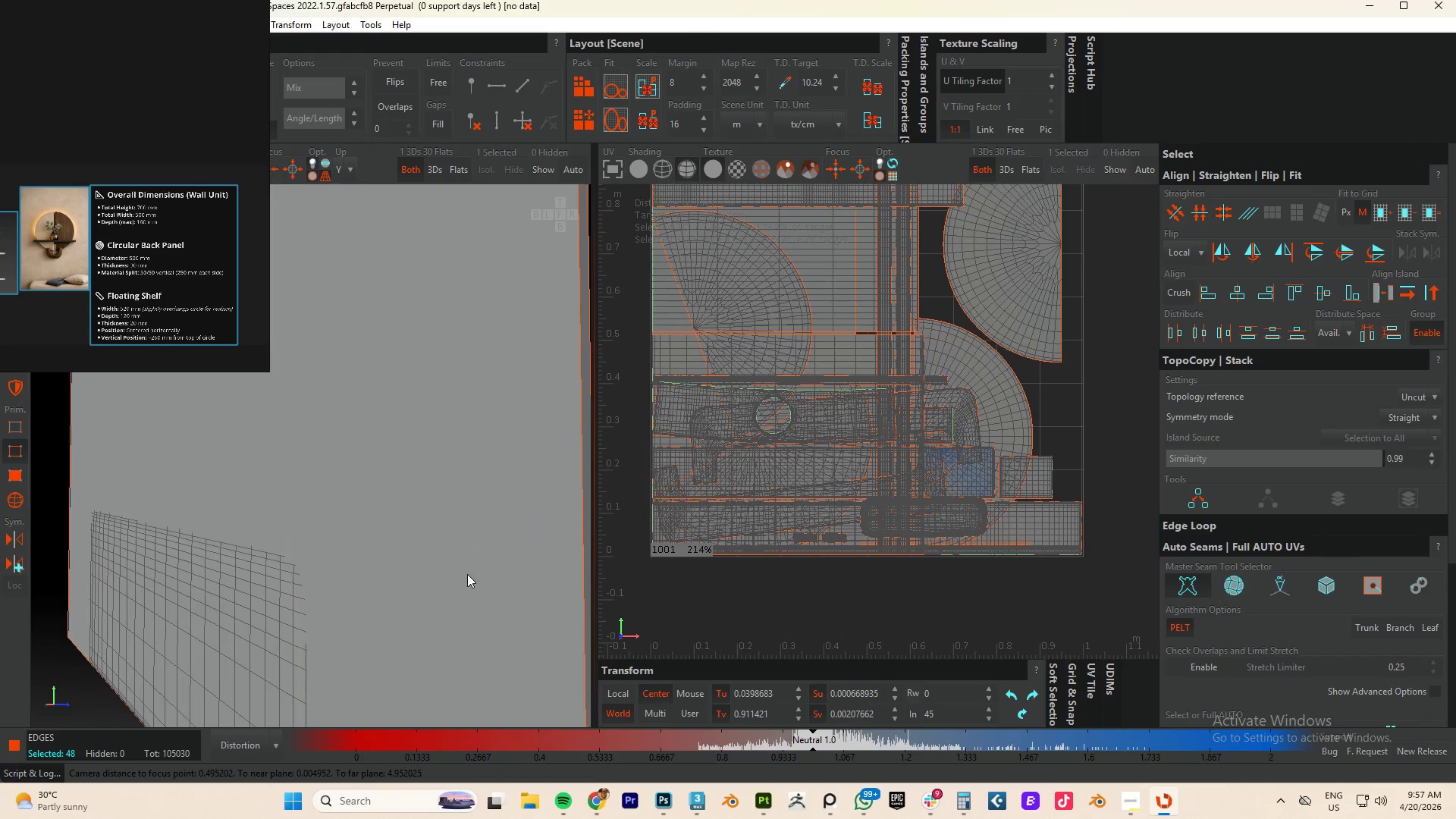 
hold_key(key=AltLeft, duration=0.8)
 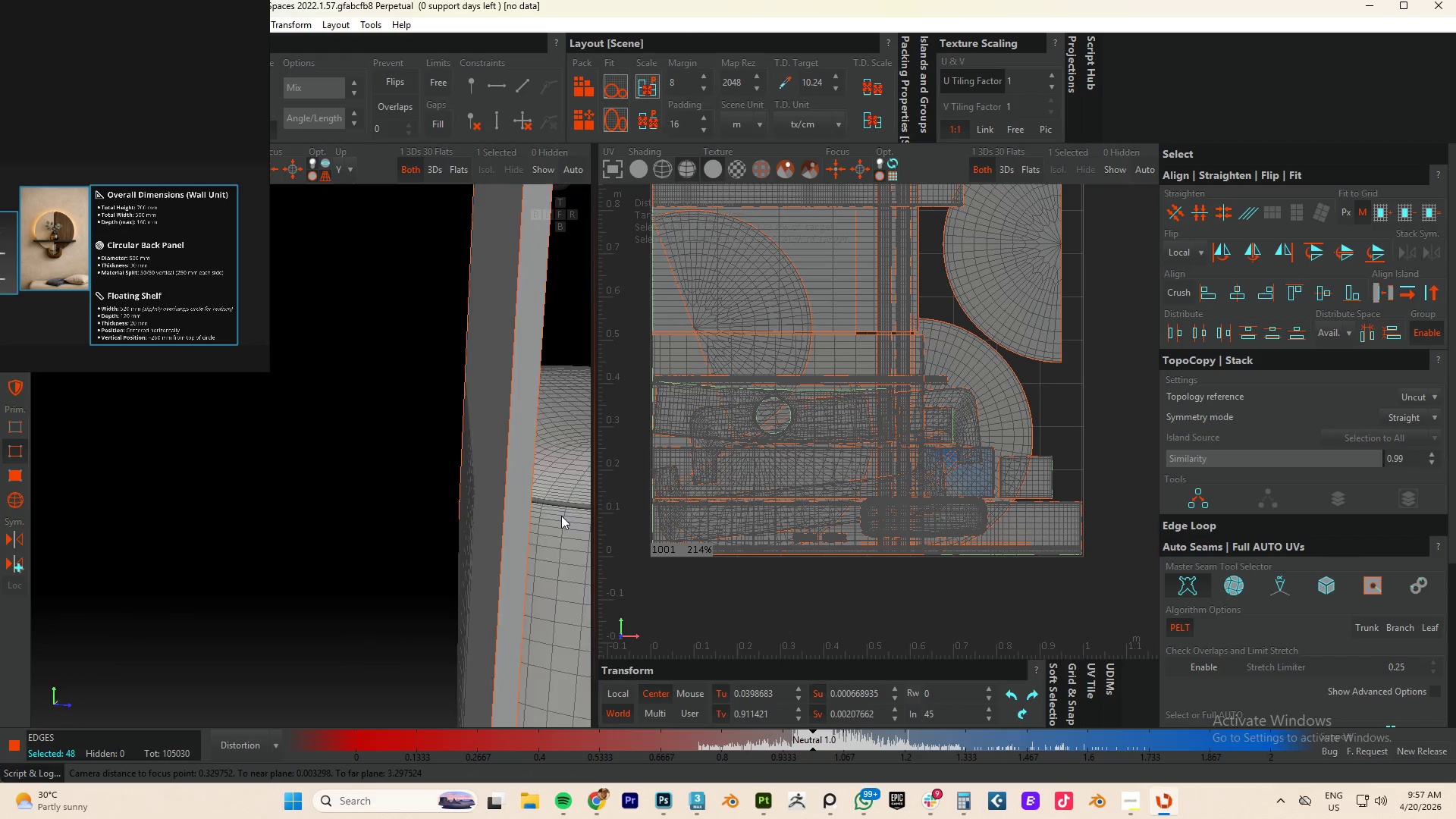 
scroll: coordinate [459, 472], scroll_direction: up, amount: 13.0
 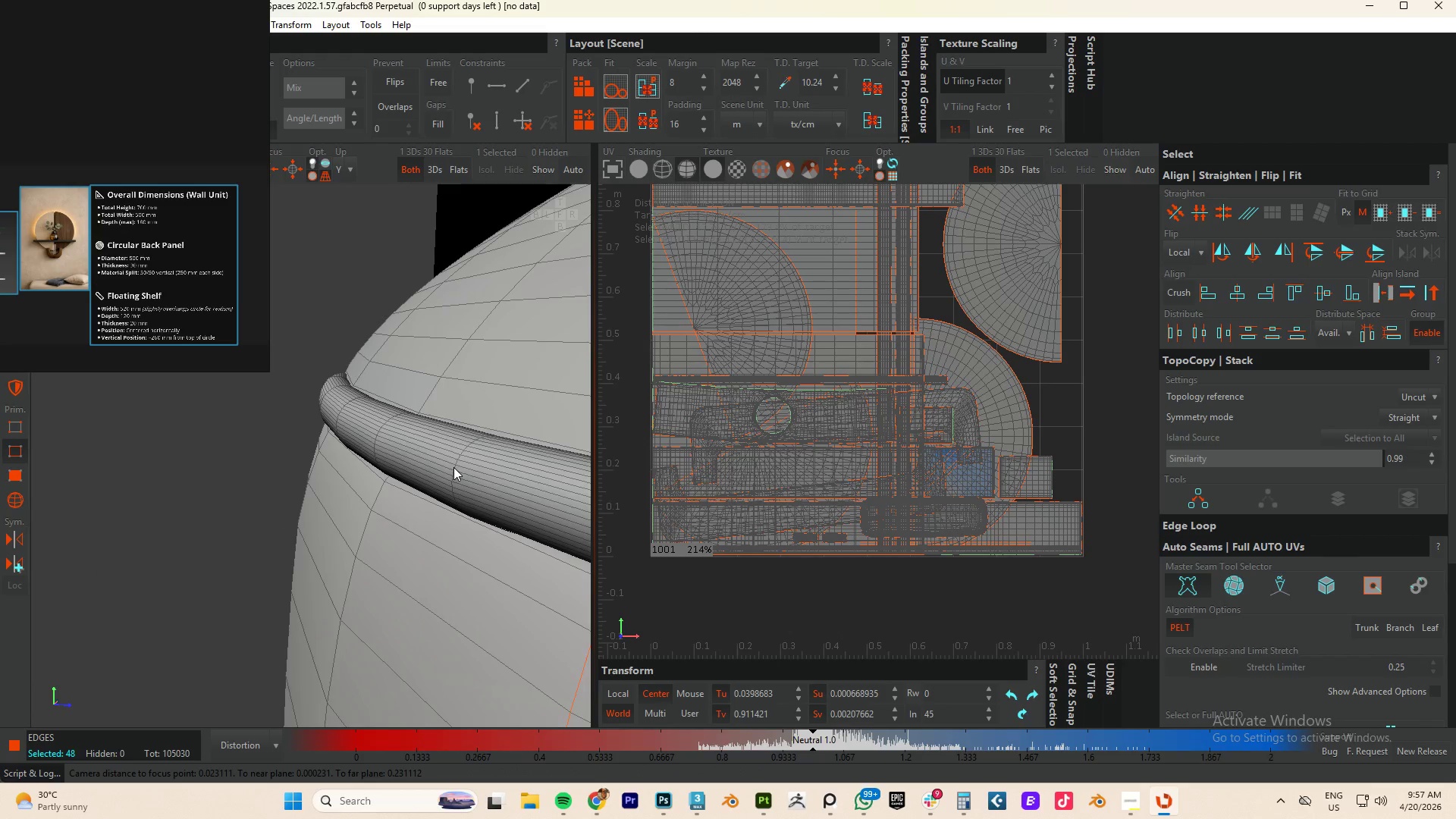 
double_click([453, 467])
 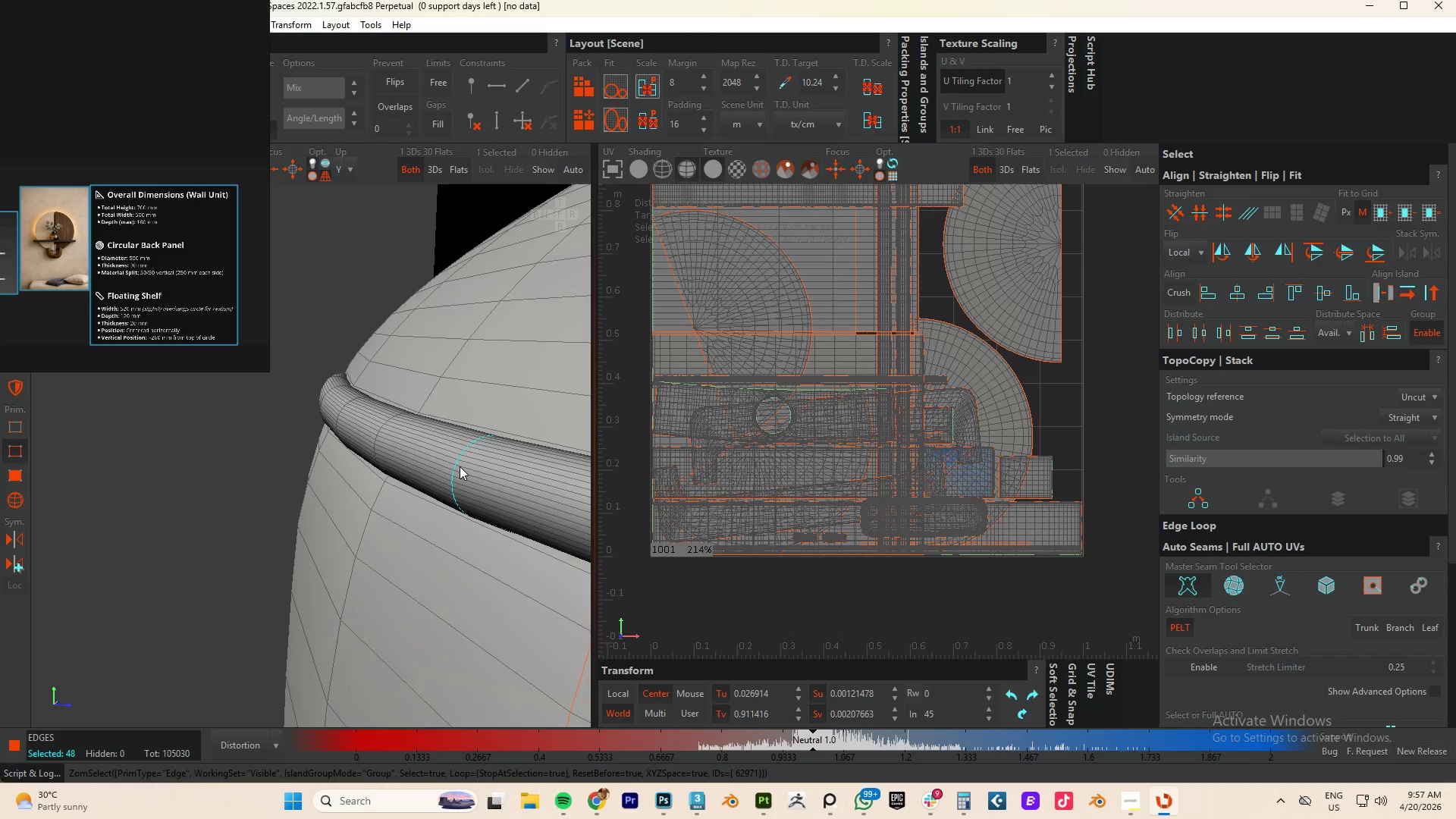 
hold_key(key=ControlLeft, duration=0.69)
 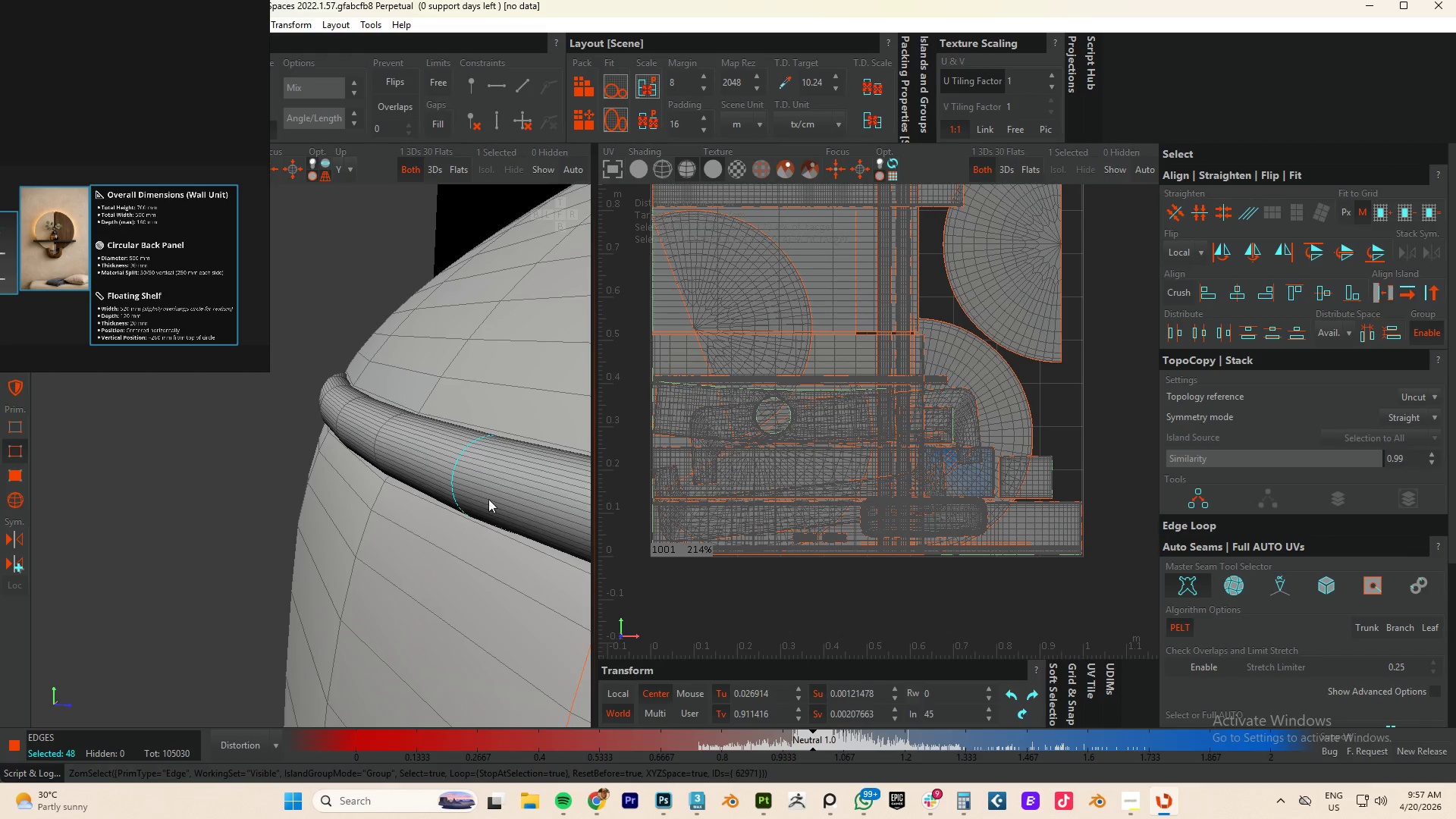 
hold_key(key=AltLeft, duration=0.78)
 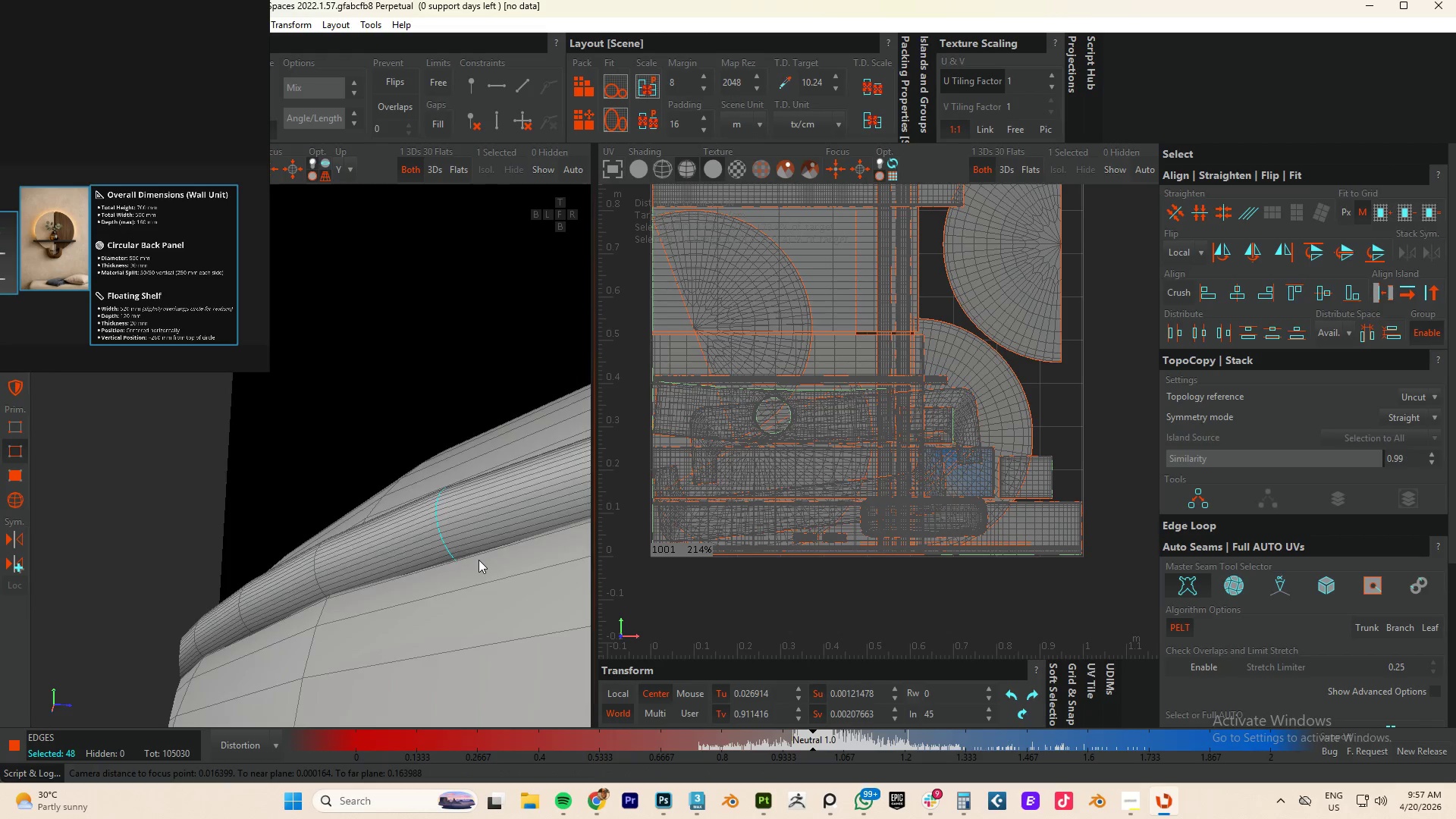 
scroll: coordinate [479, 536], scroll_direction: up, amount: 9.0
 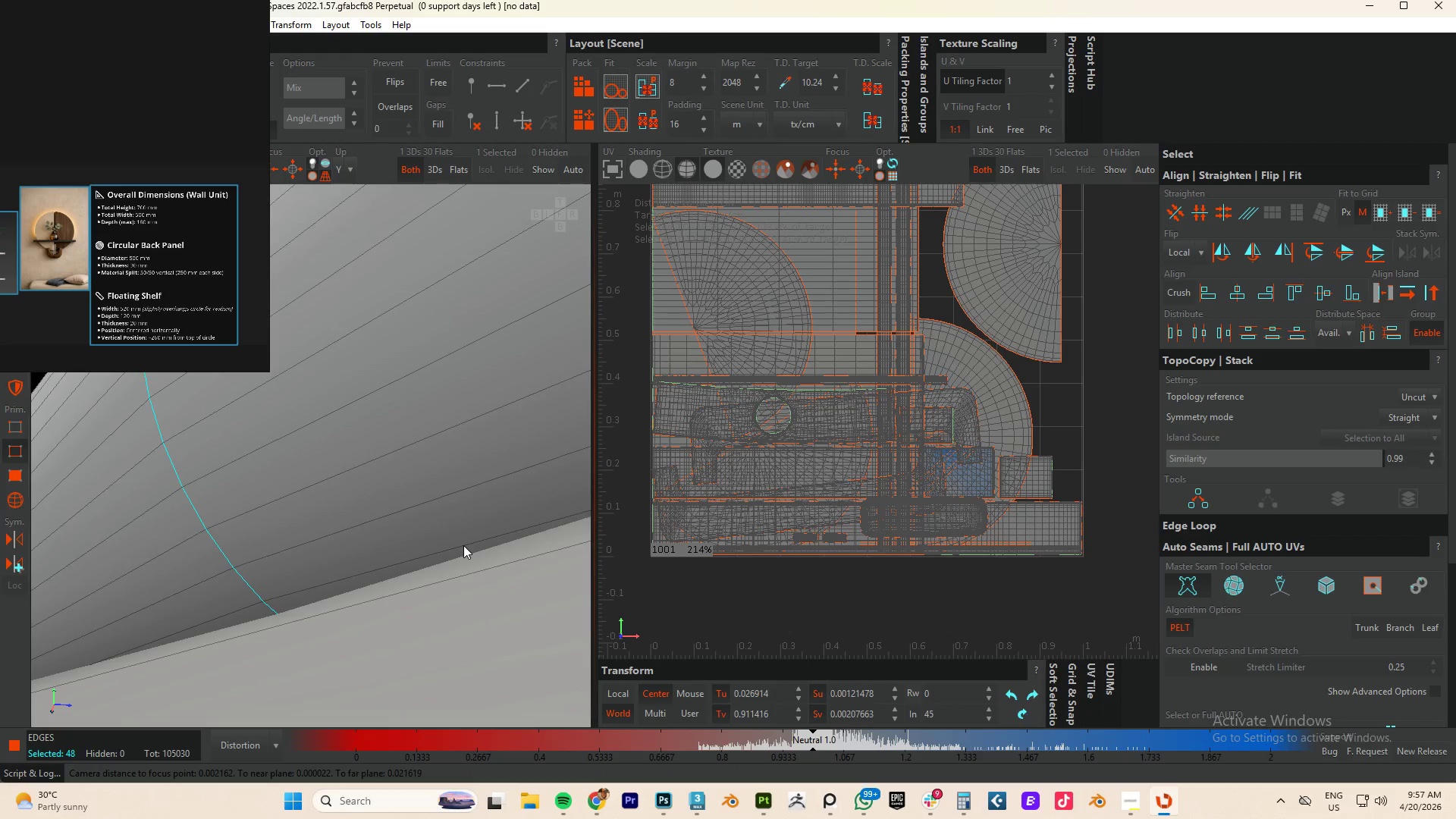 
hold_key(key=ControlLeft, duration=0.78)